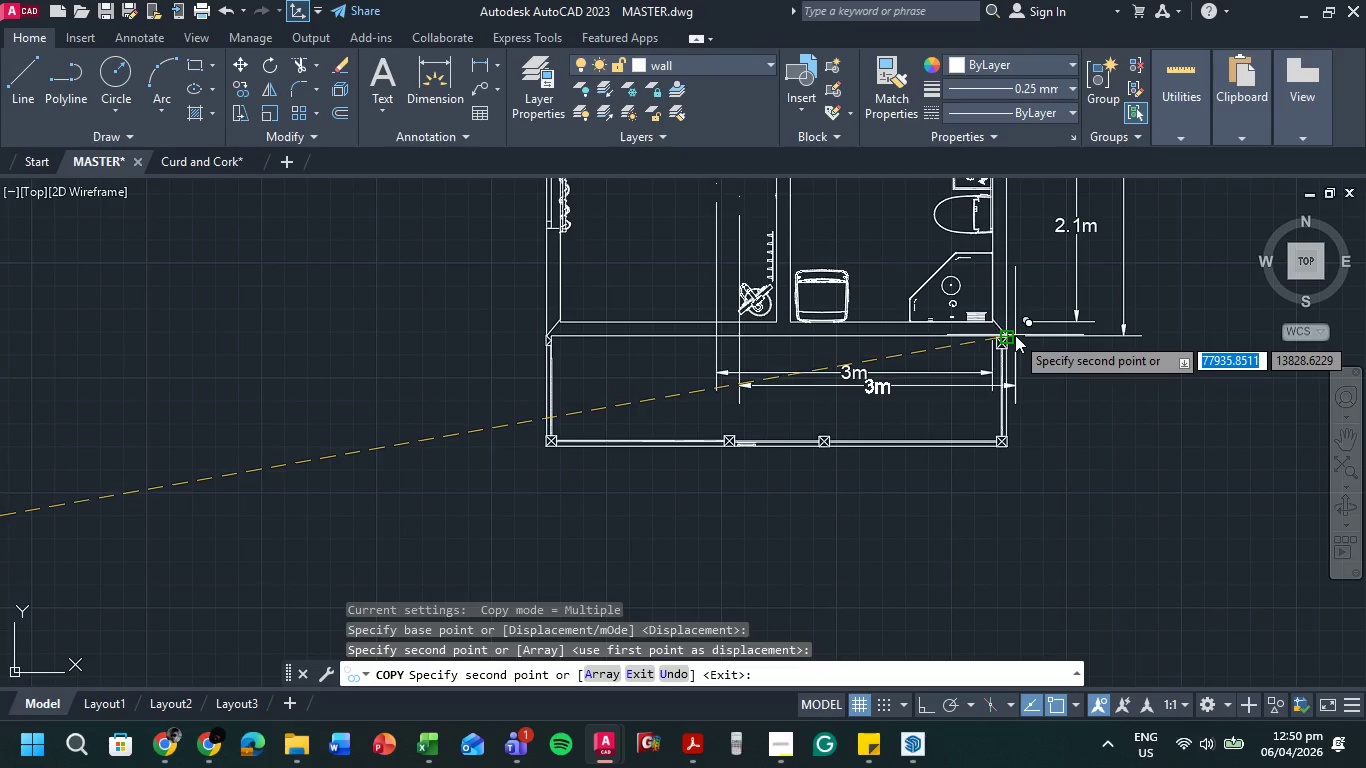 
key(Escape)
 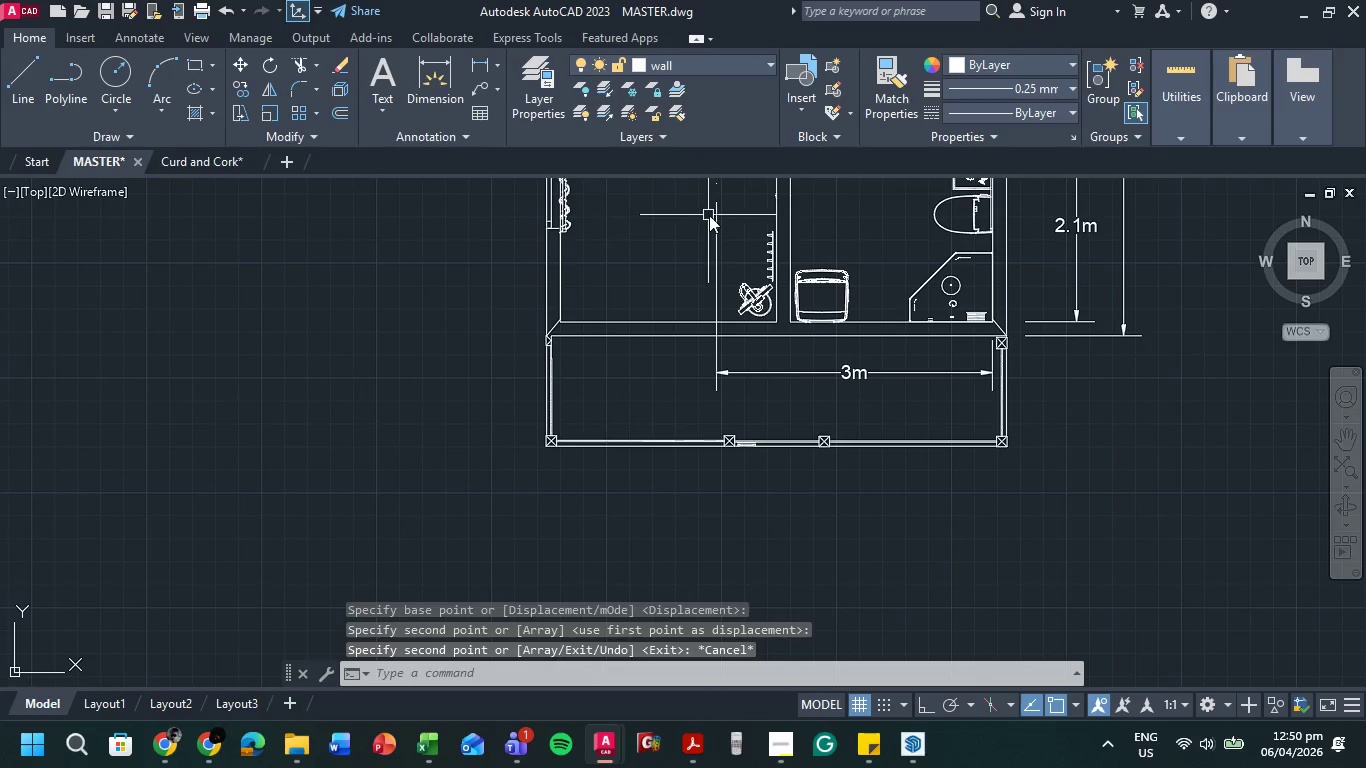 
left_click([714, 217])
 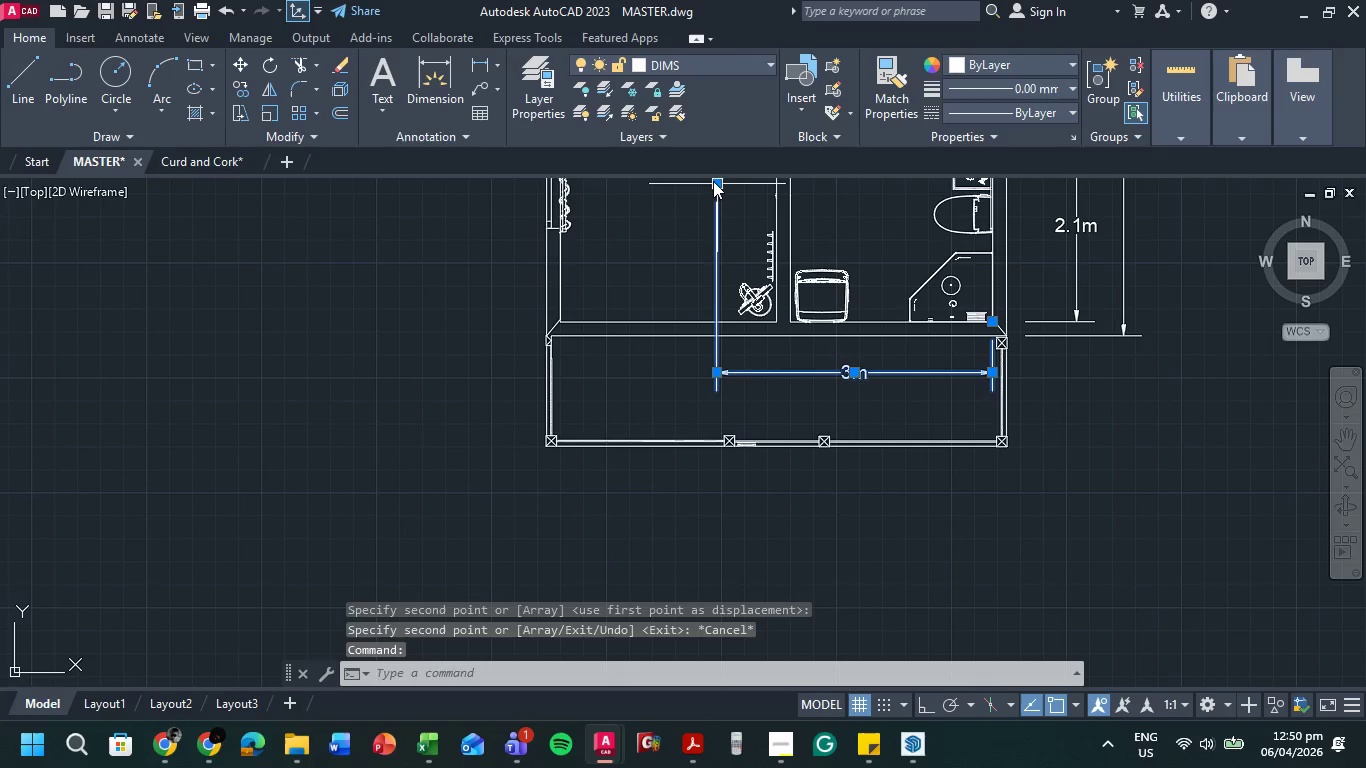 
left_click([713, 181])
 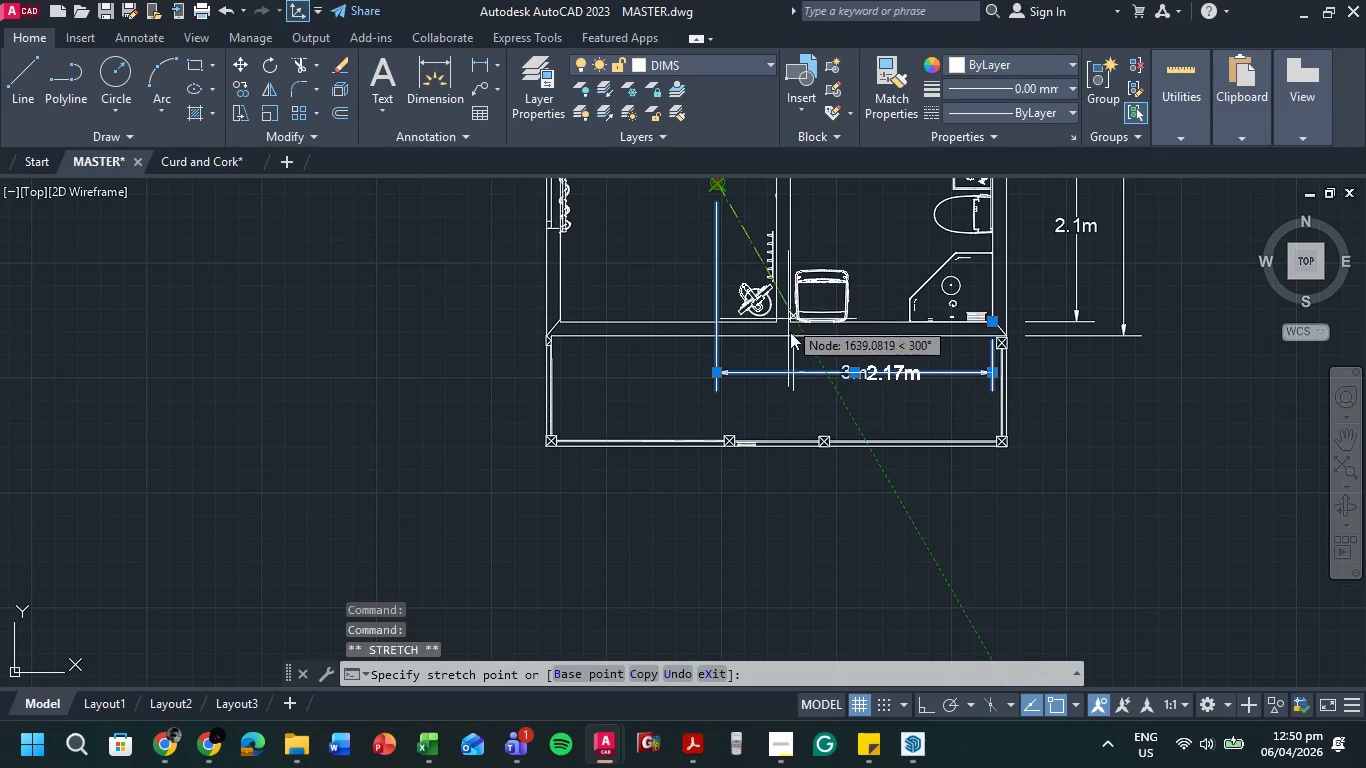 
scroll: coordinate [791, 320], scroll_direction: up, amount: 4.0
 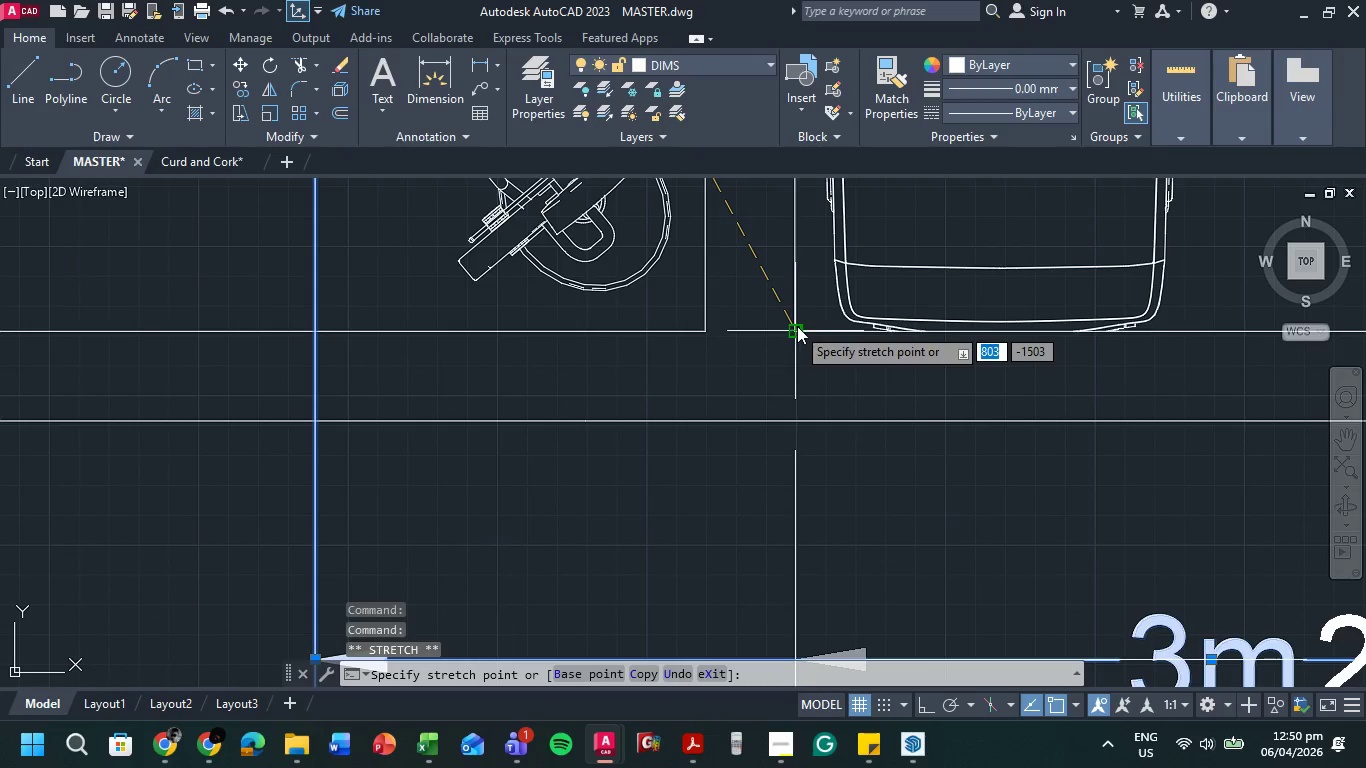 
left_click([797, 326])
 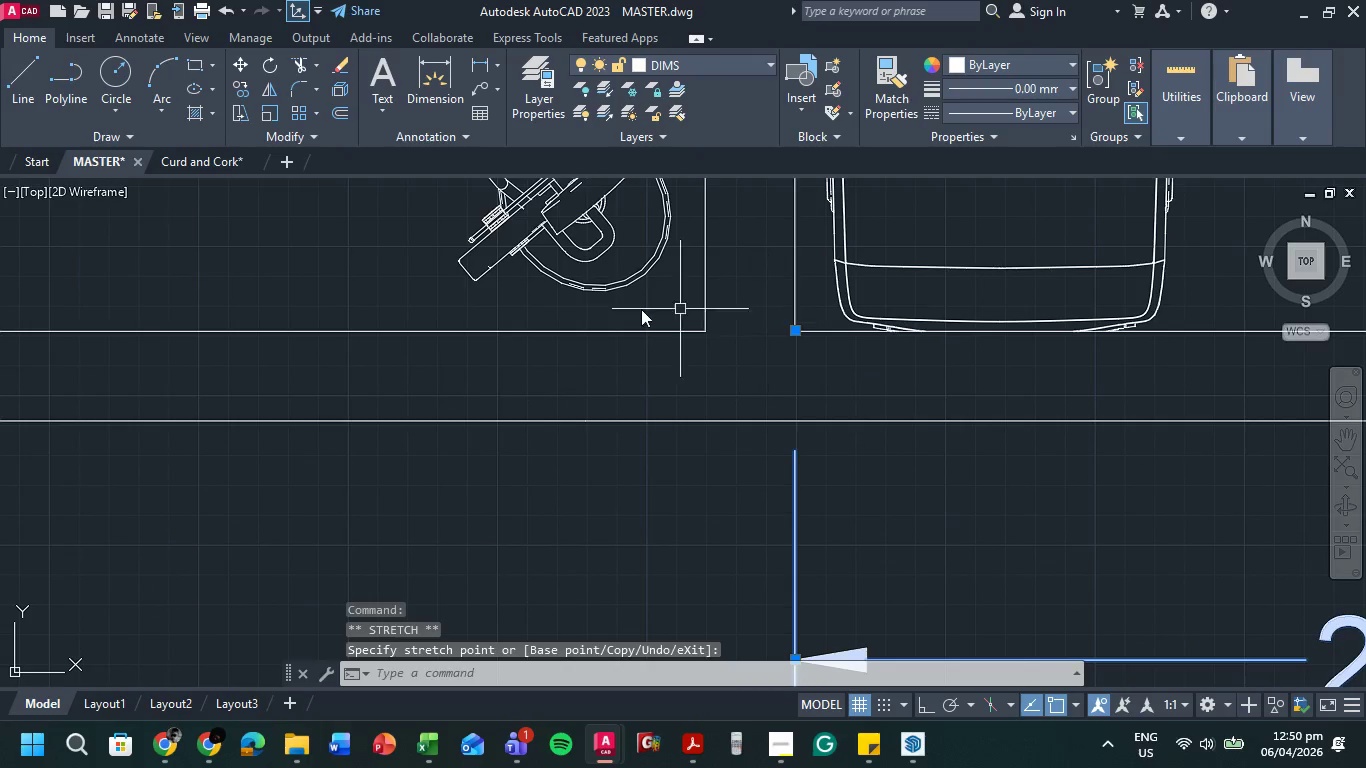 
scroll: coordinate [622, 311], scroll_direction: down, amount: 3.0
 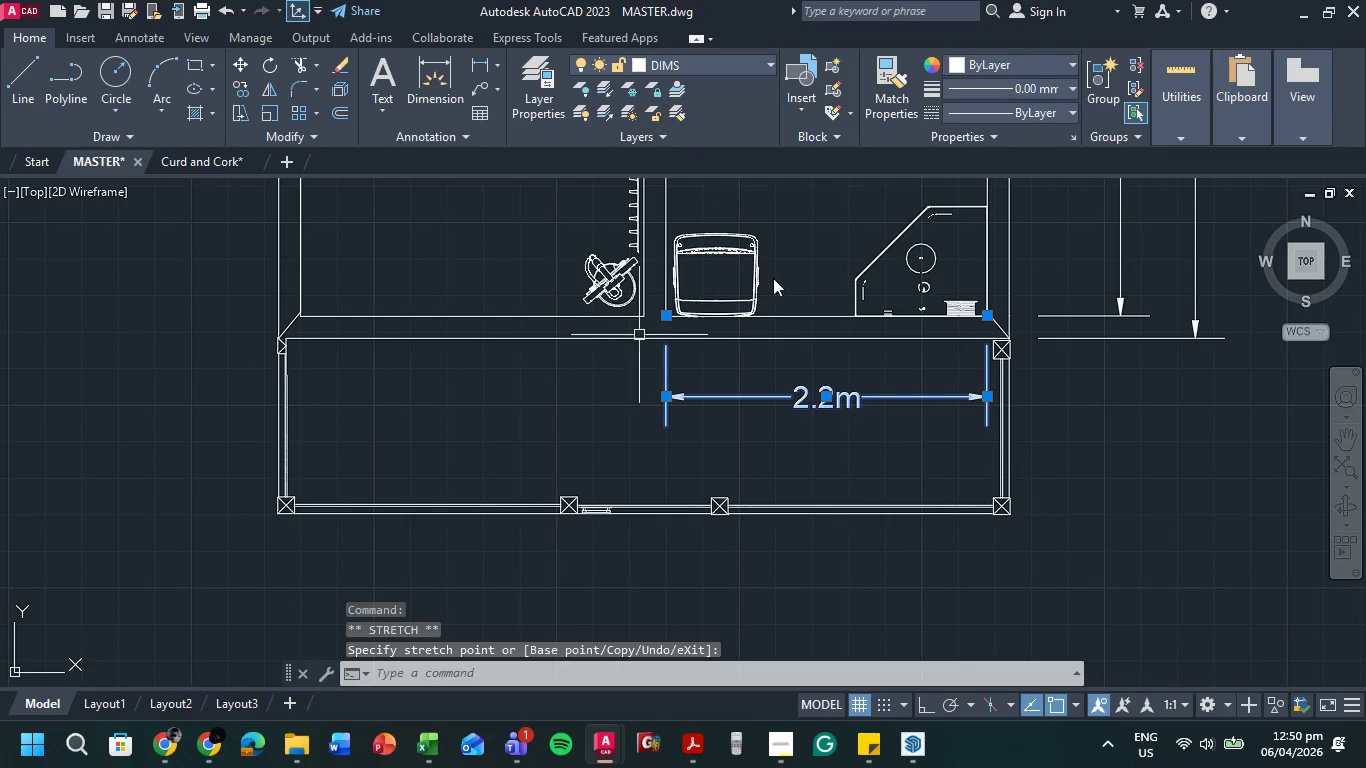 
scroll: coordinate [927, 328], scroll_direction: up, amount: 7.0
 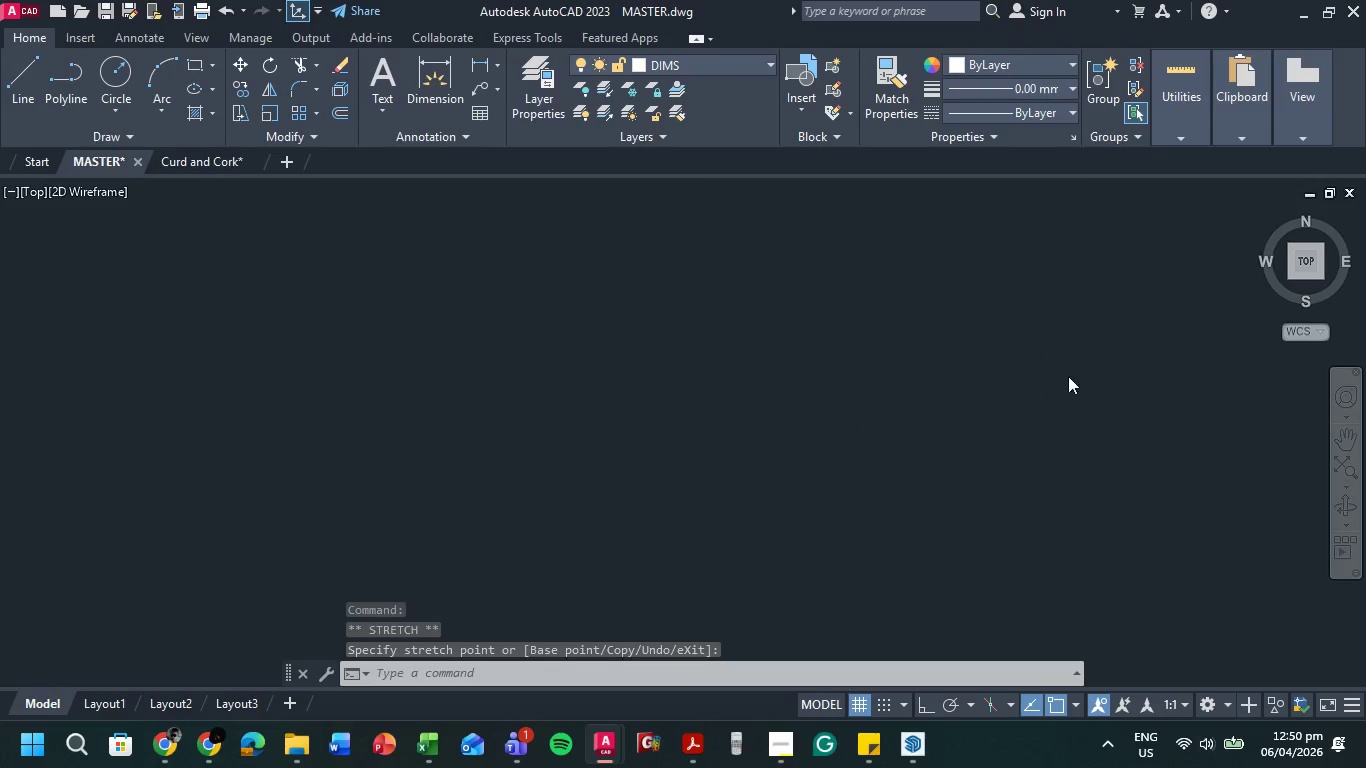 
scroll: coordinate [958, 349], scroll_direction: down, amount: 1.0
 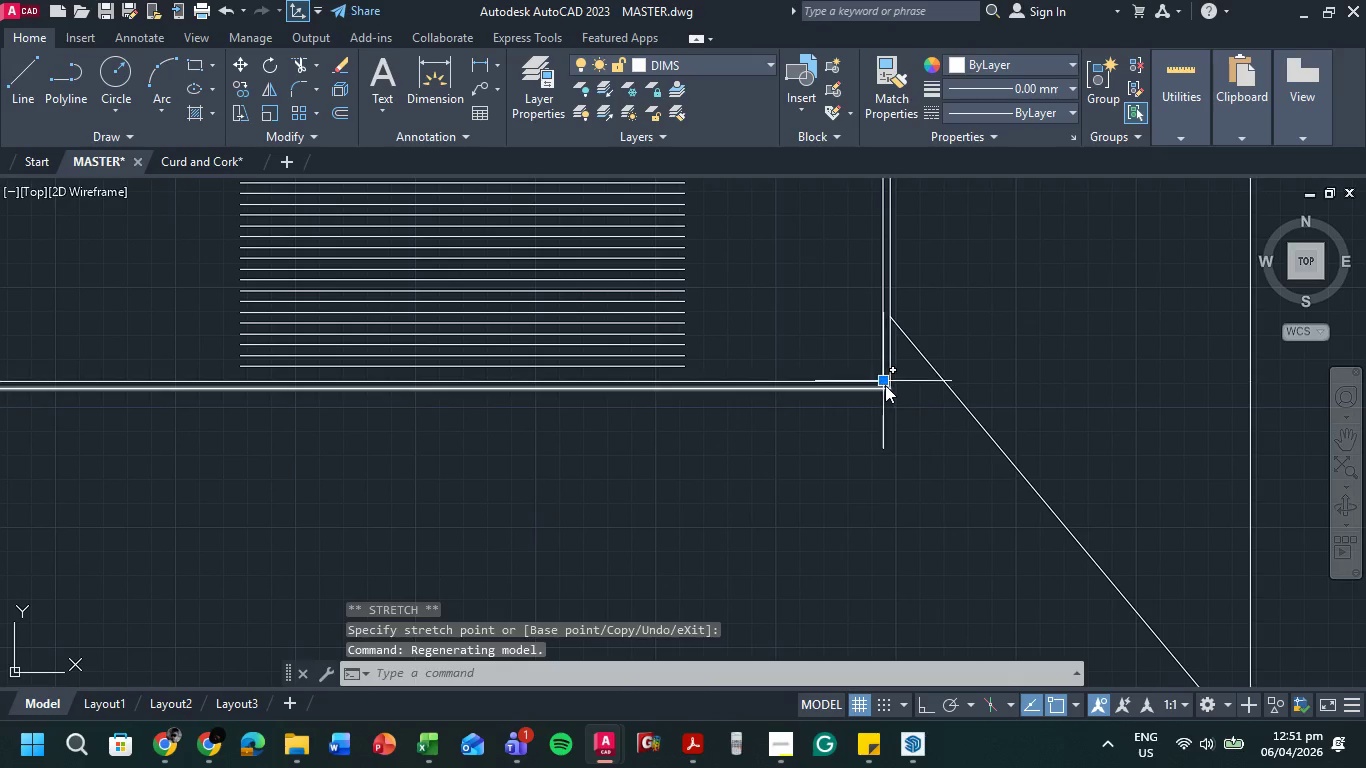 
left_click([884, 384])
 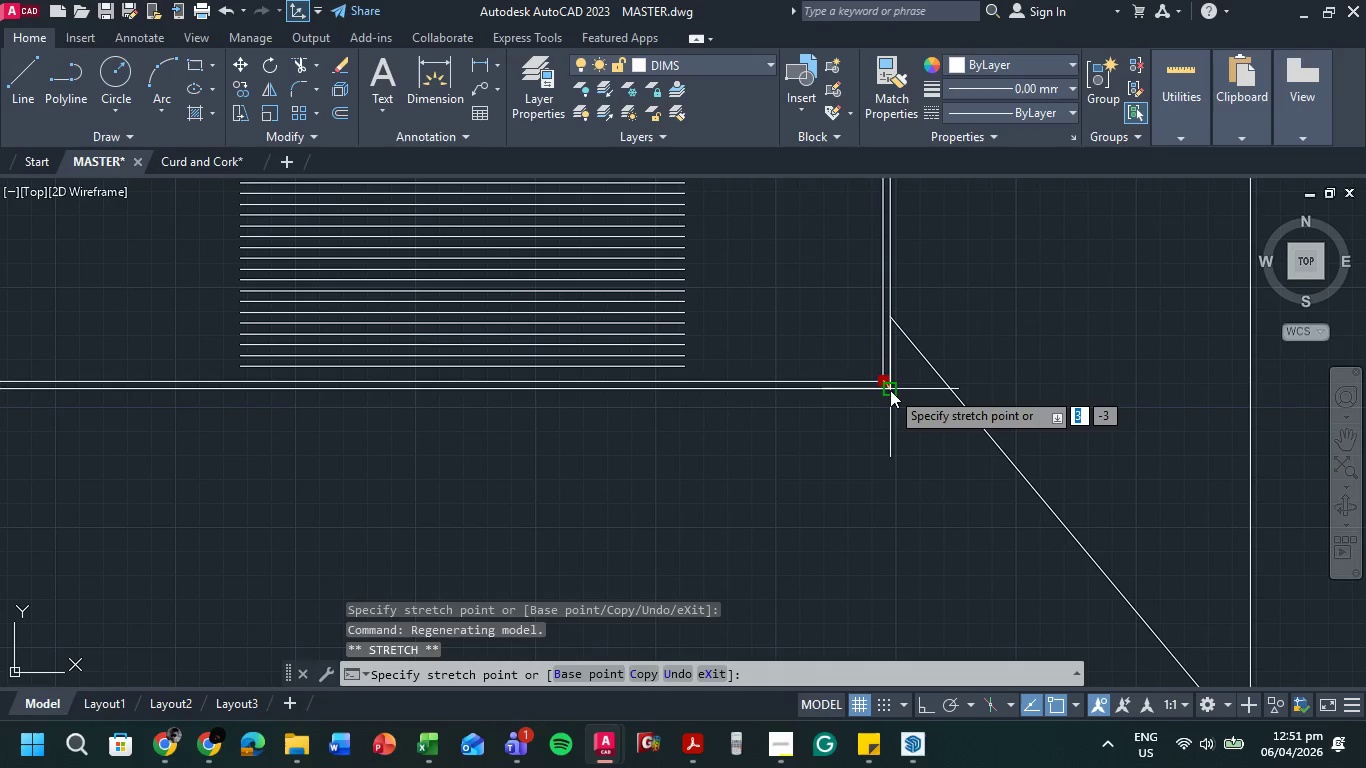 
left_click([890, 390])
 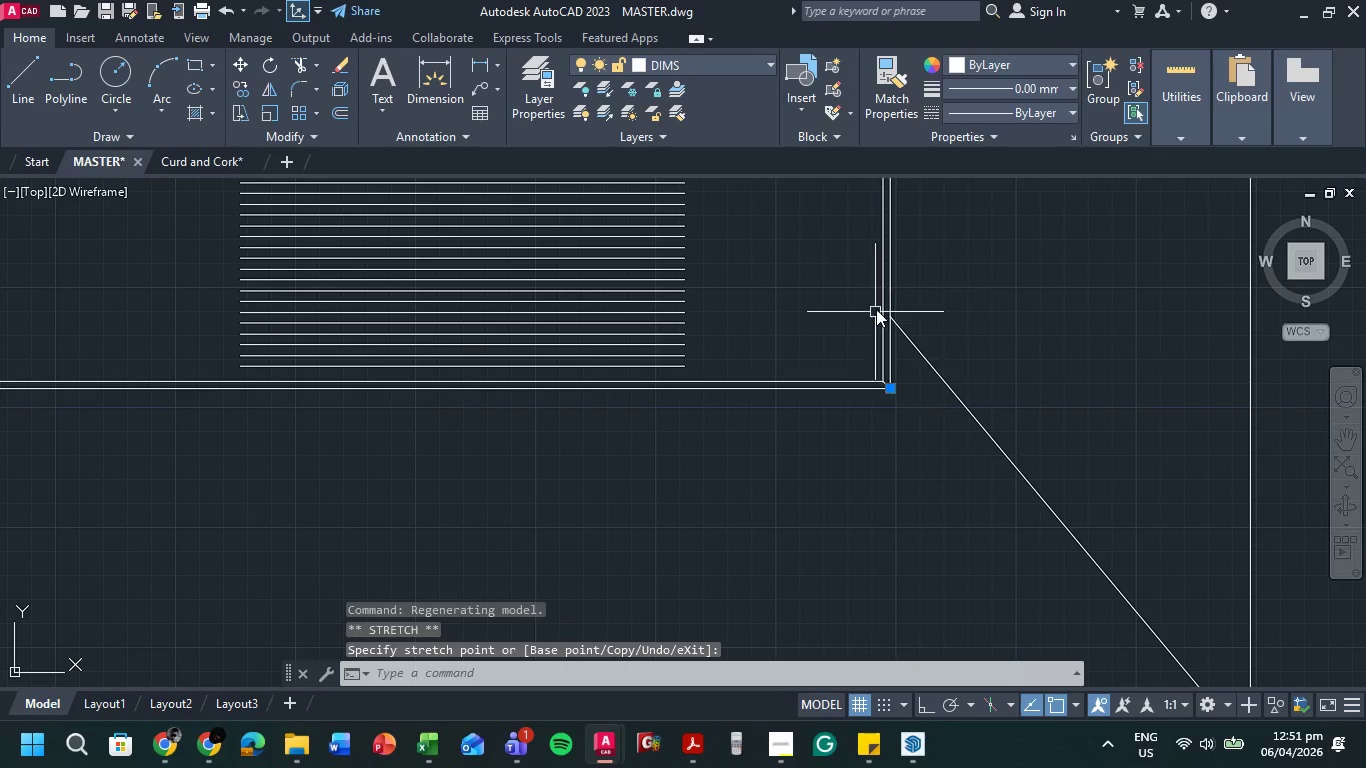 
scroll: coordinate [885, 311], scroll_direction: down, amount: 5.0
 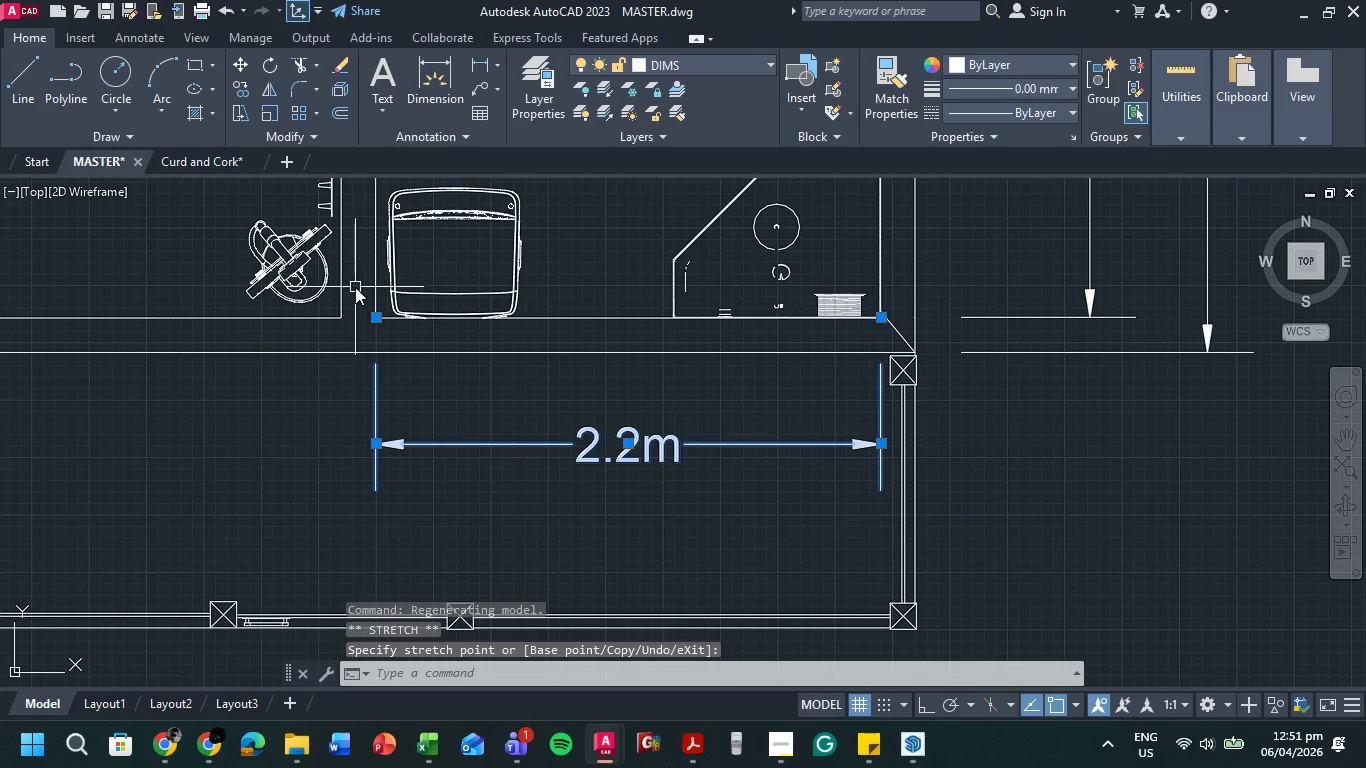 
key(Mute)
 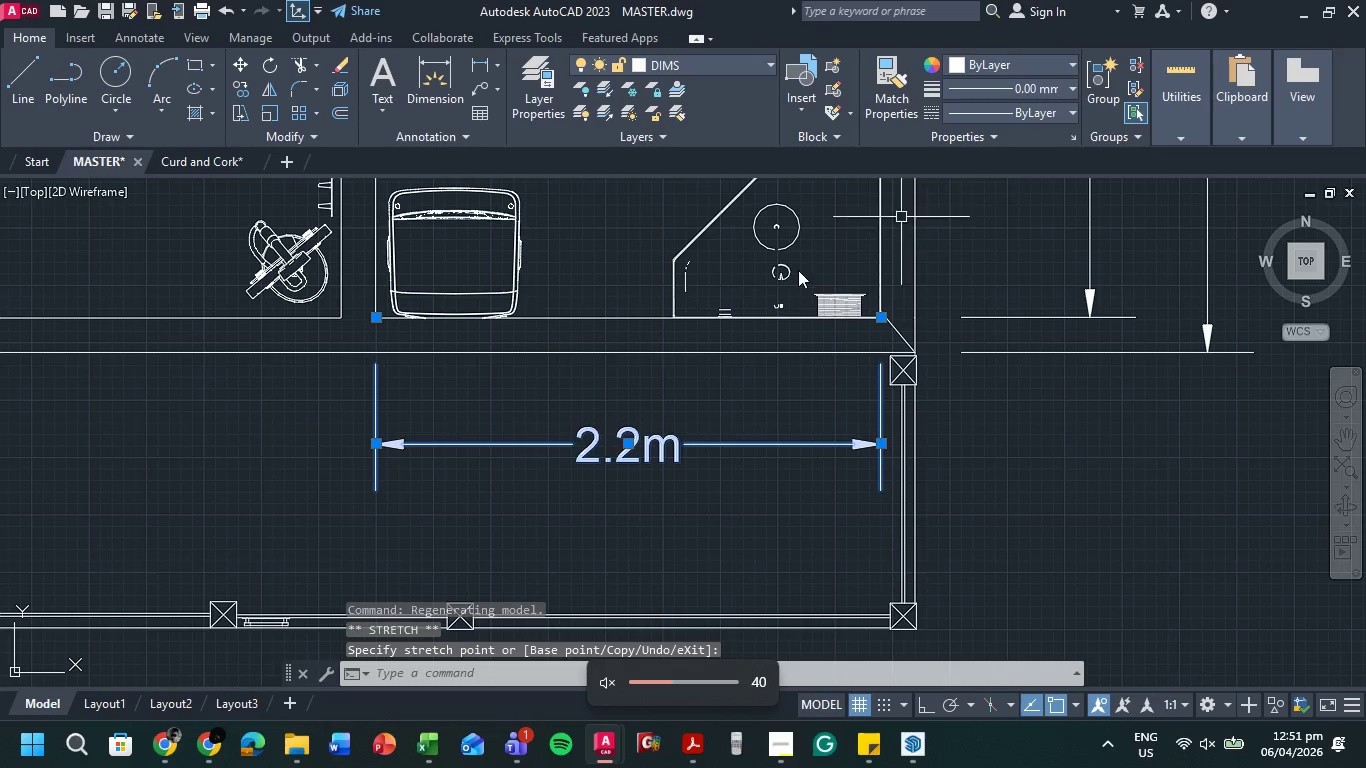 
key(Mute)
 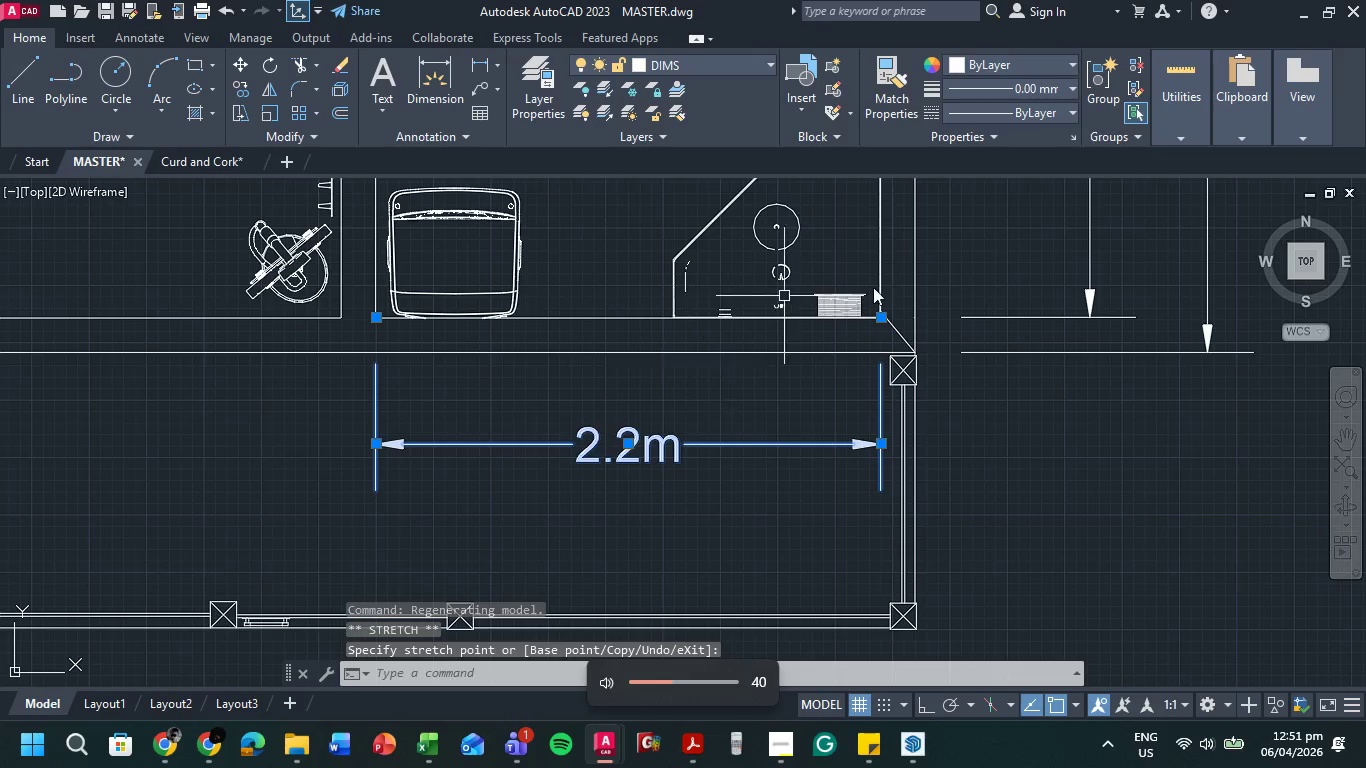 
scroll: coordinate [873, 287], scroll_direction: up, amount: 3.0
 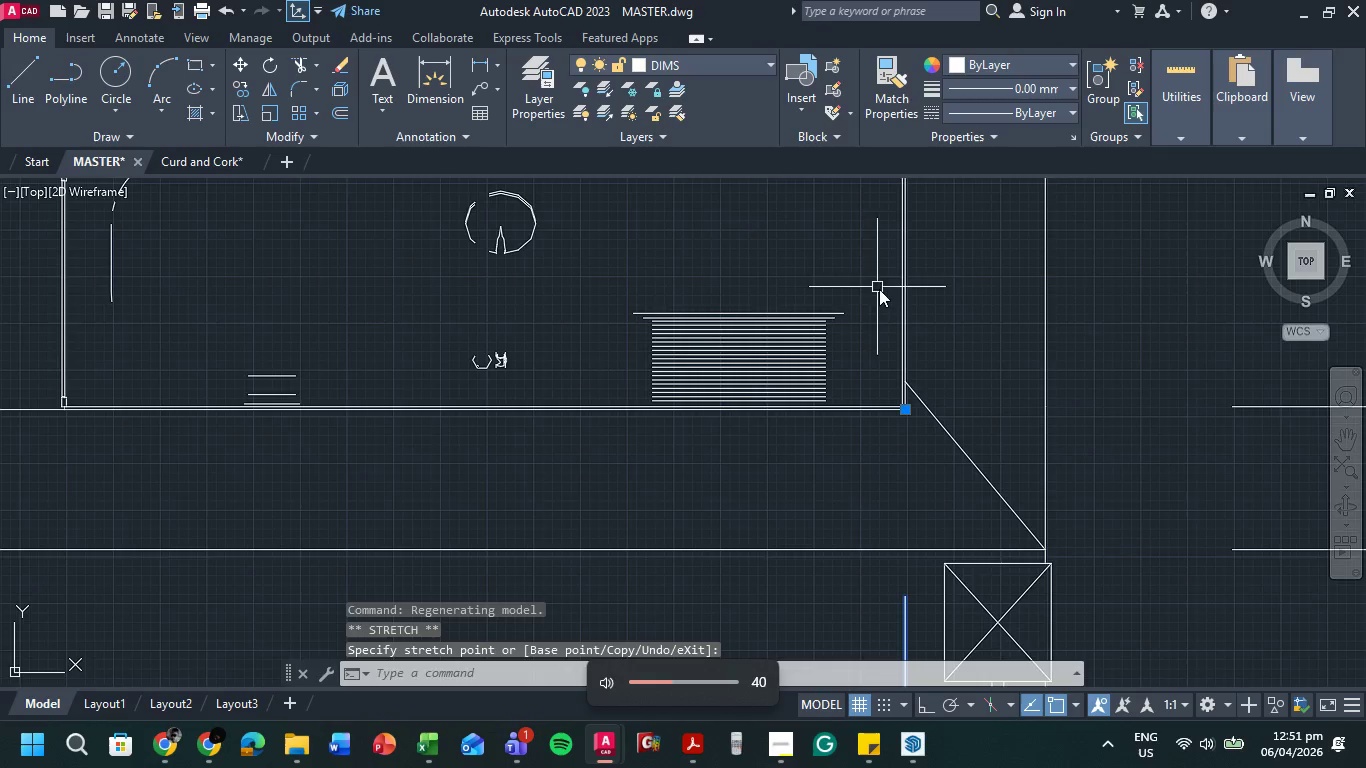 
scroll: coordinate [880, 291], scroll_direction: down, amount: 4.0
 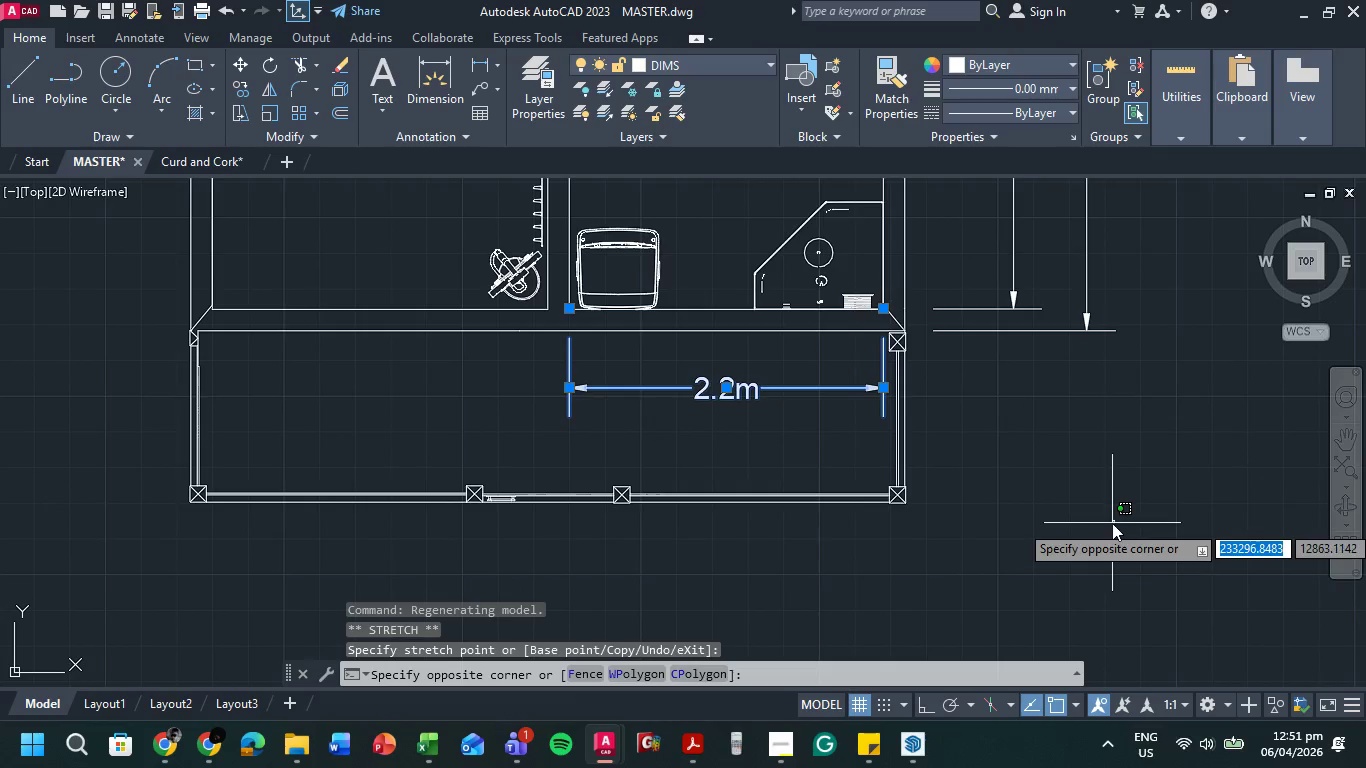 
key(Escape)
 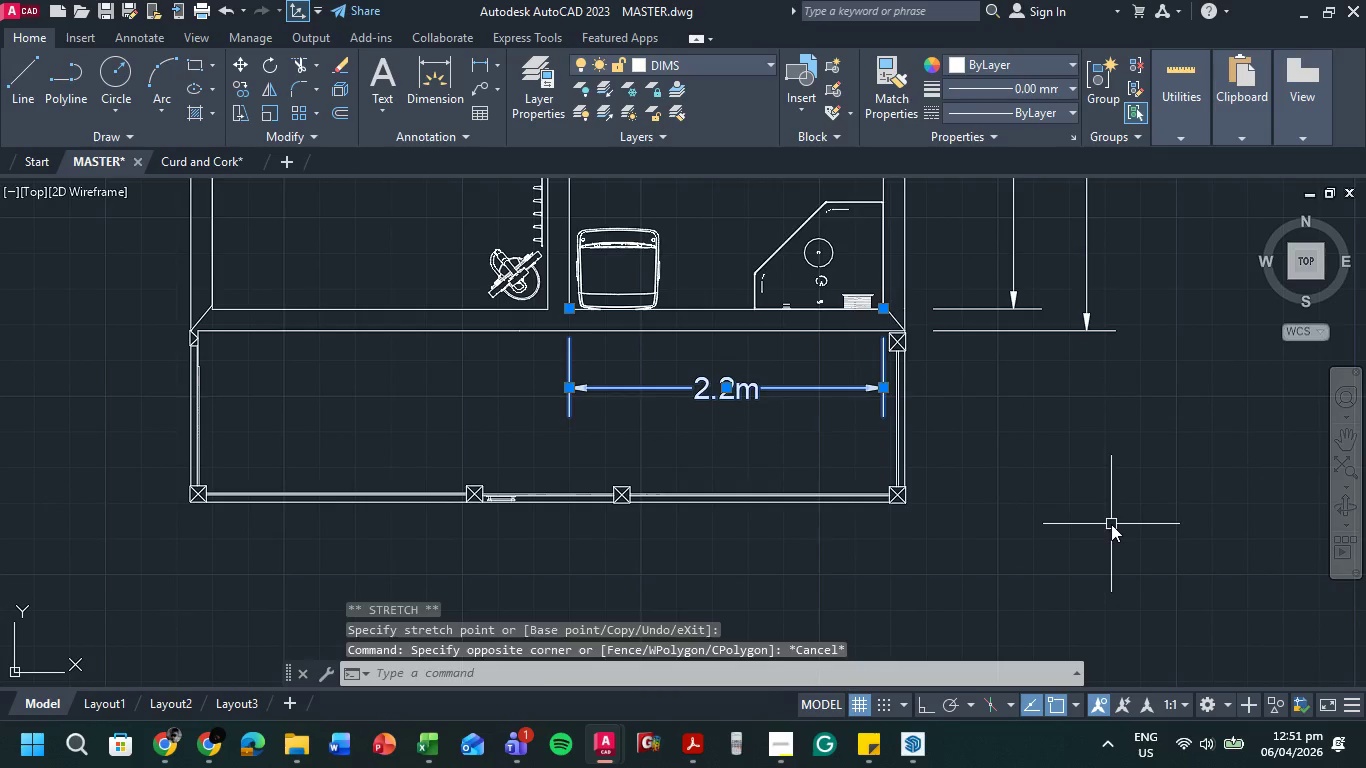 
key(Escape)
 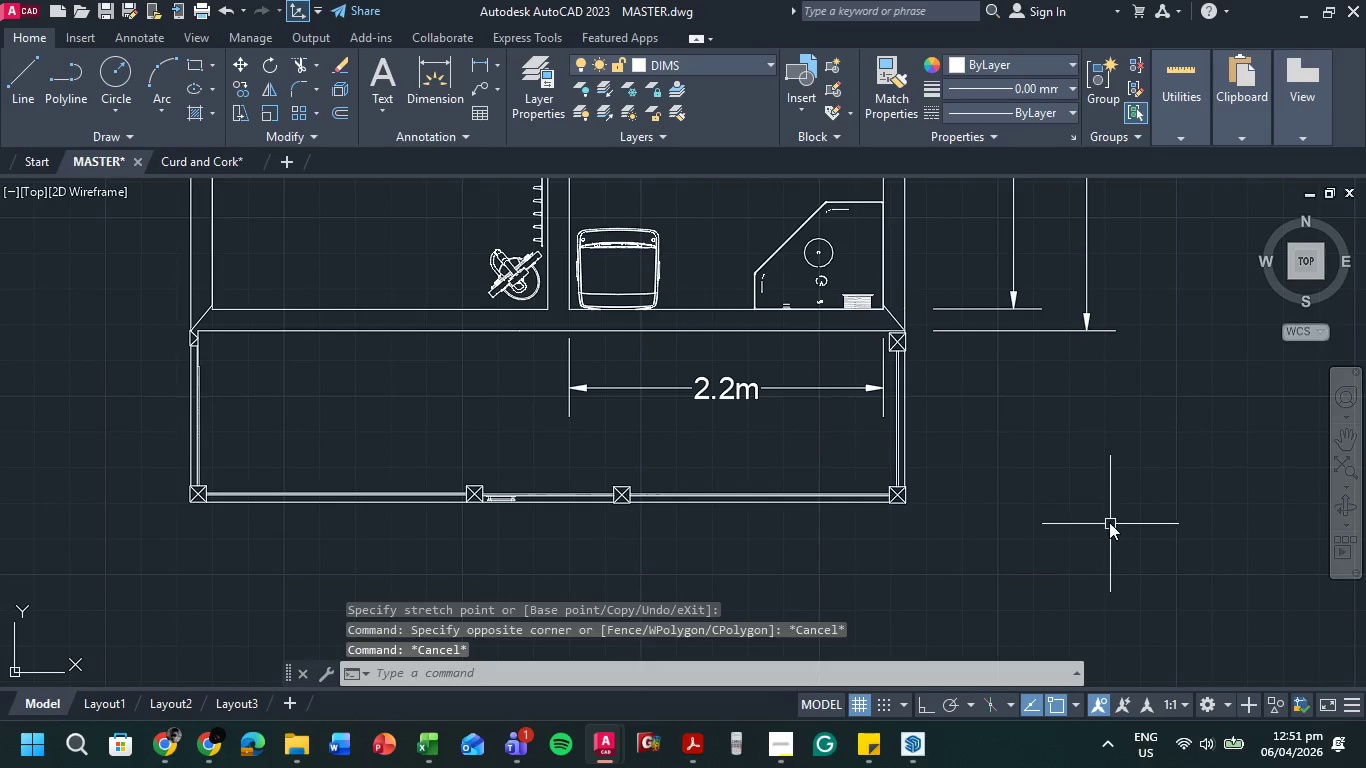 
key(Escape)
 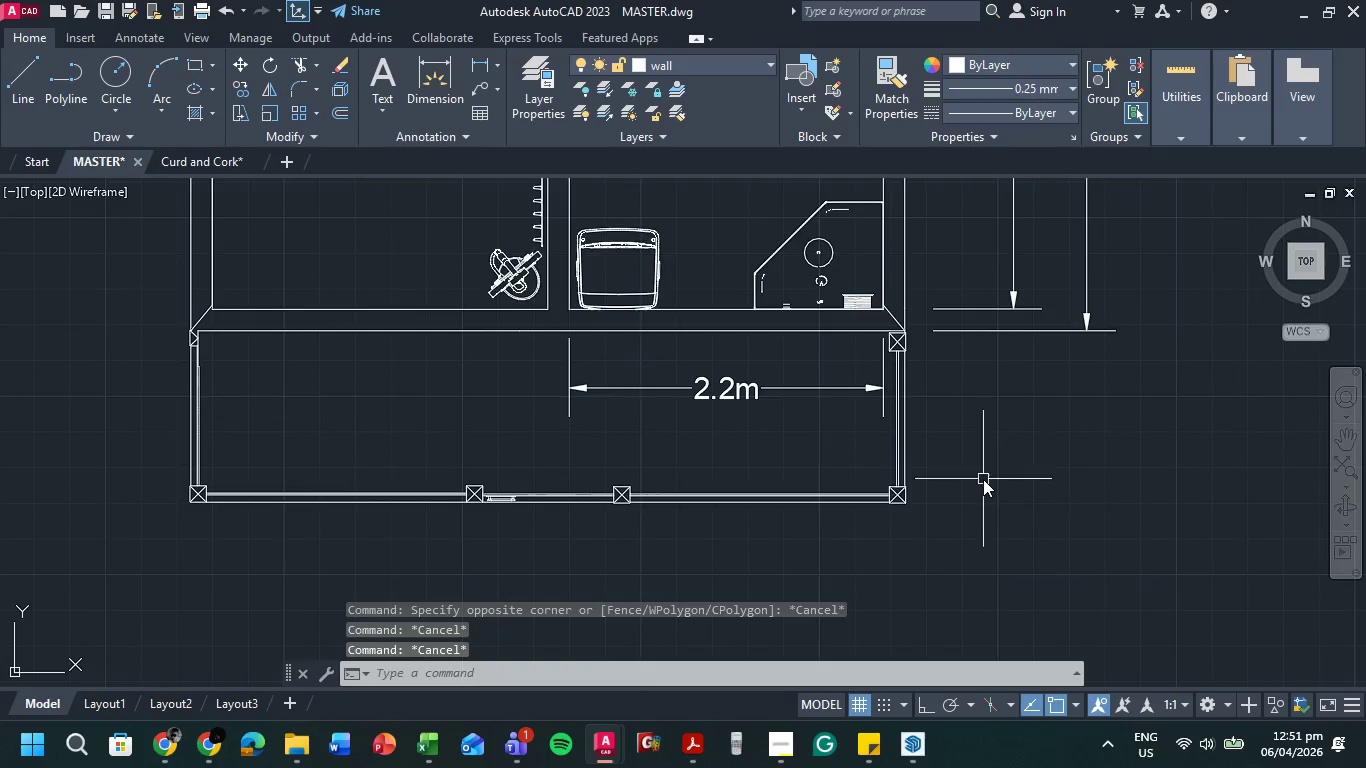 
scroll: coordinate [1115, 352], scroll_direction: down, amount: 3.0
 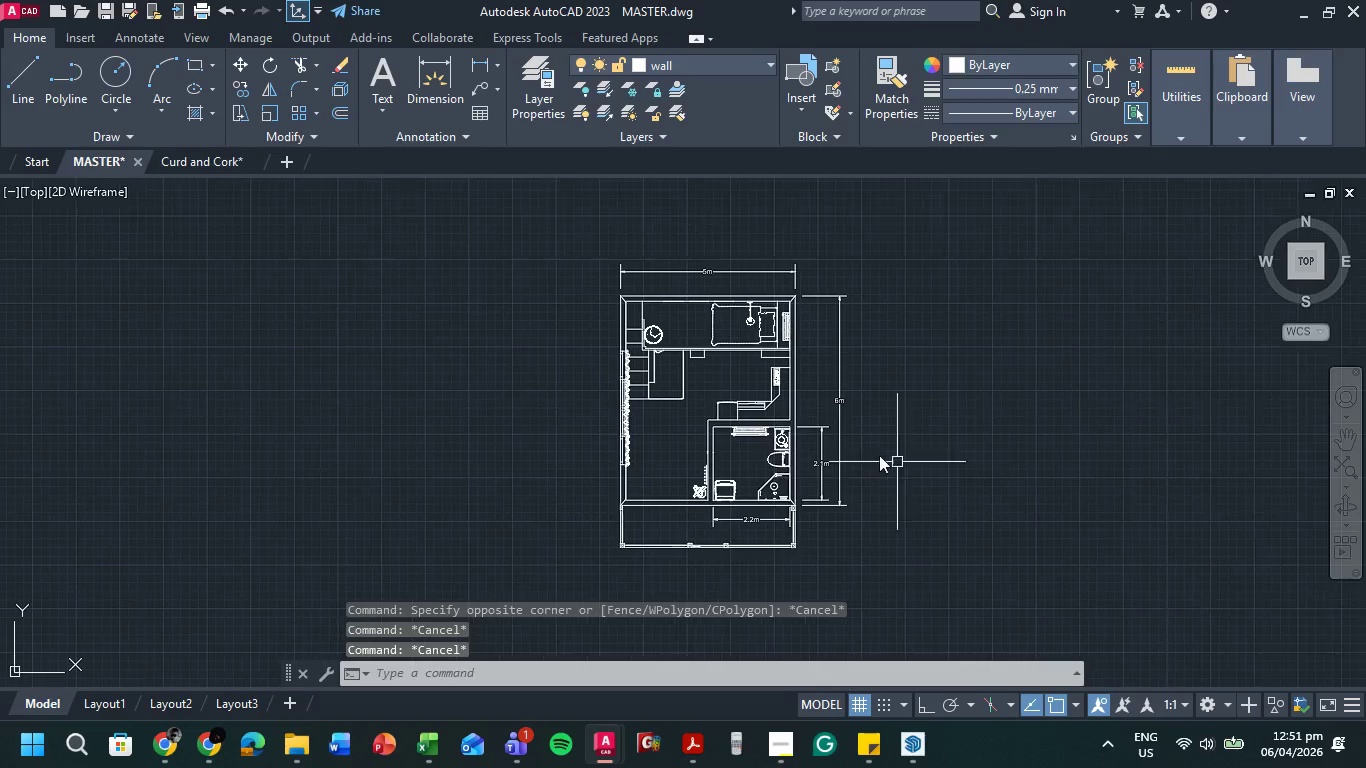 
scroll: coordinate [759, 444], scroll_direction: up, amount: 1.0
 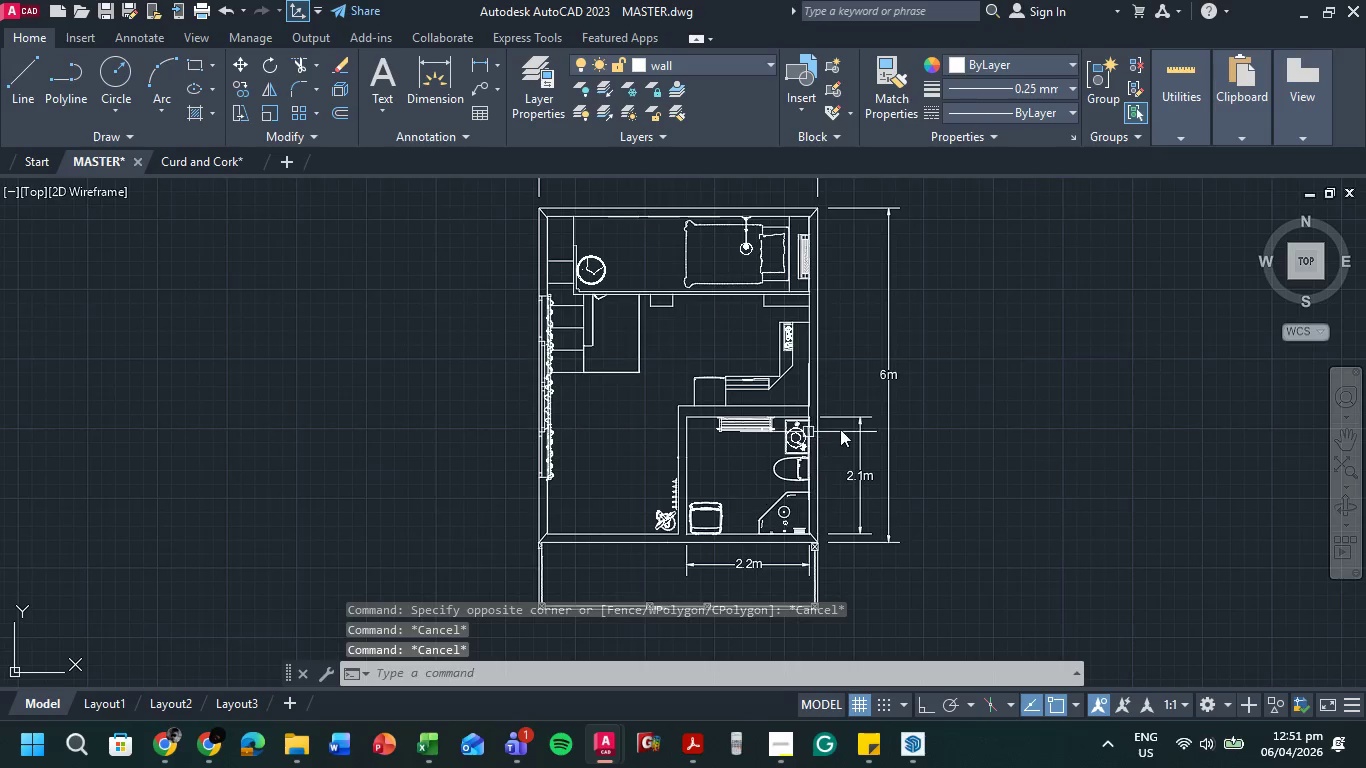 
scroll: coordinate [840, 429], scroll_direction: down, amount: 1.0
 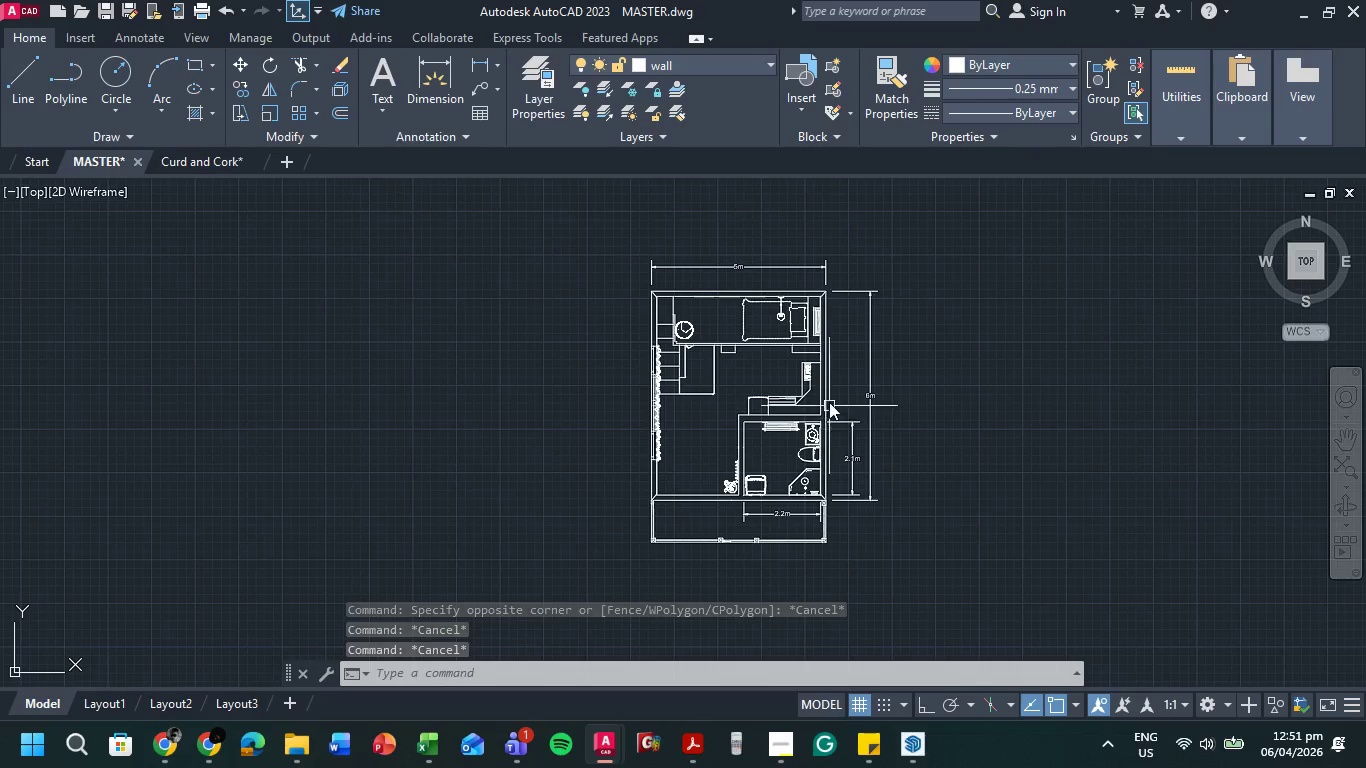 
scroll: coordinate [829, 400], scroll_direction: up, amount: 1.0
 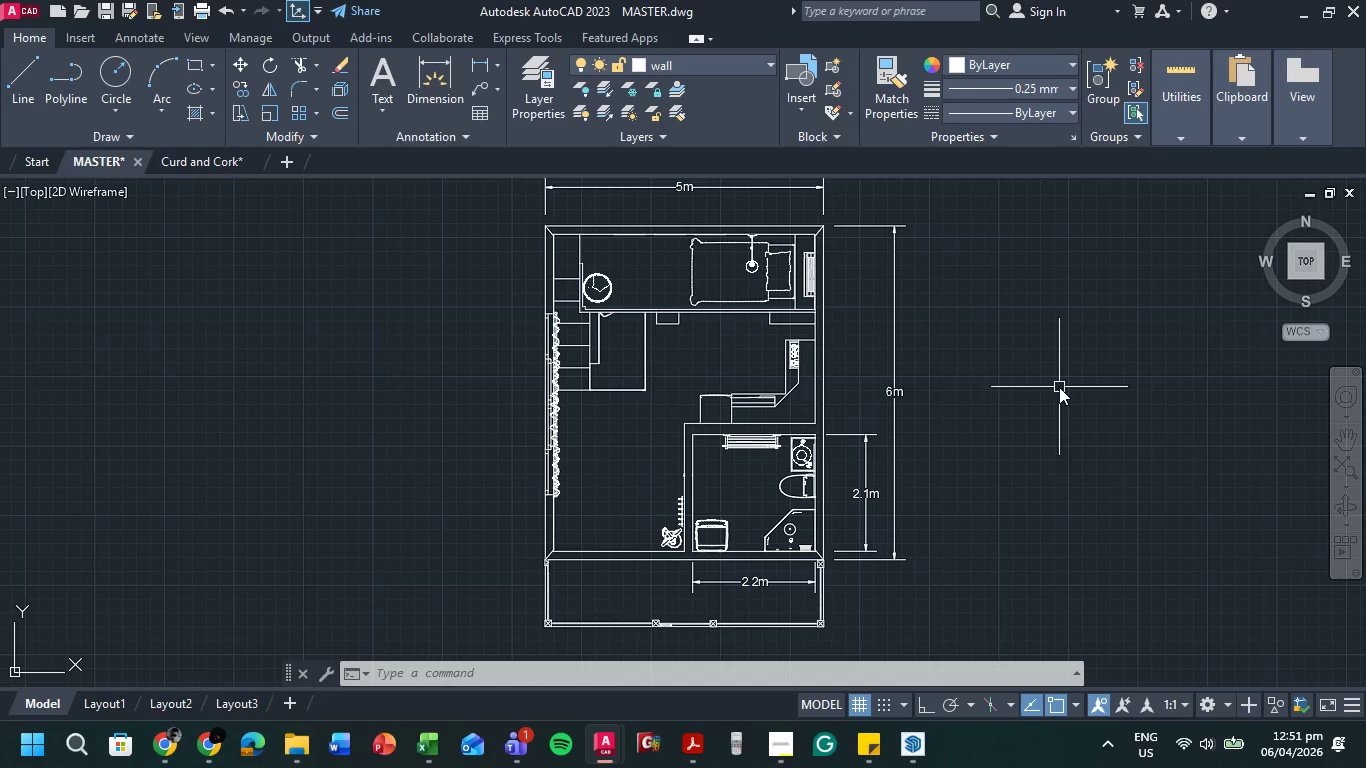 
wait(9.39)
 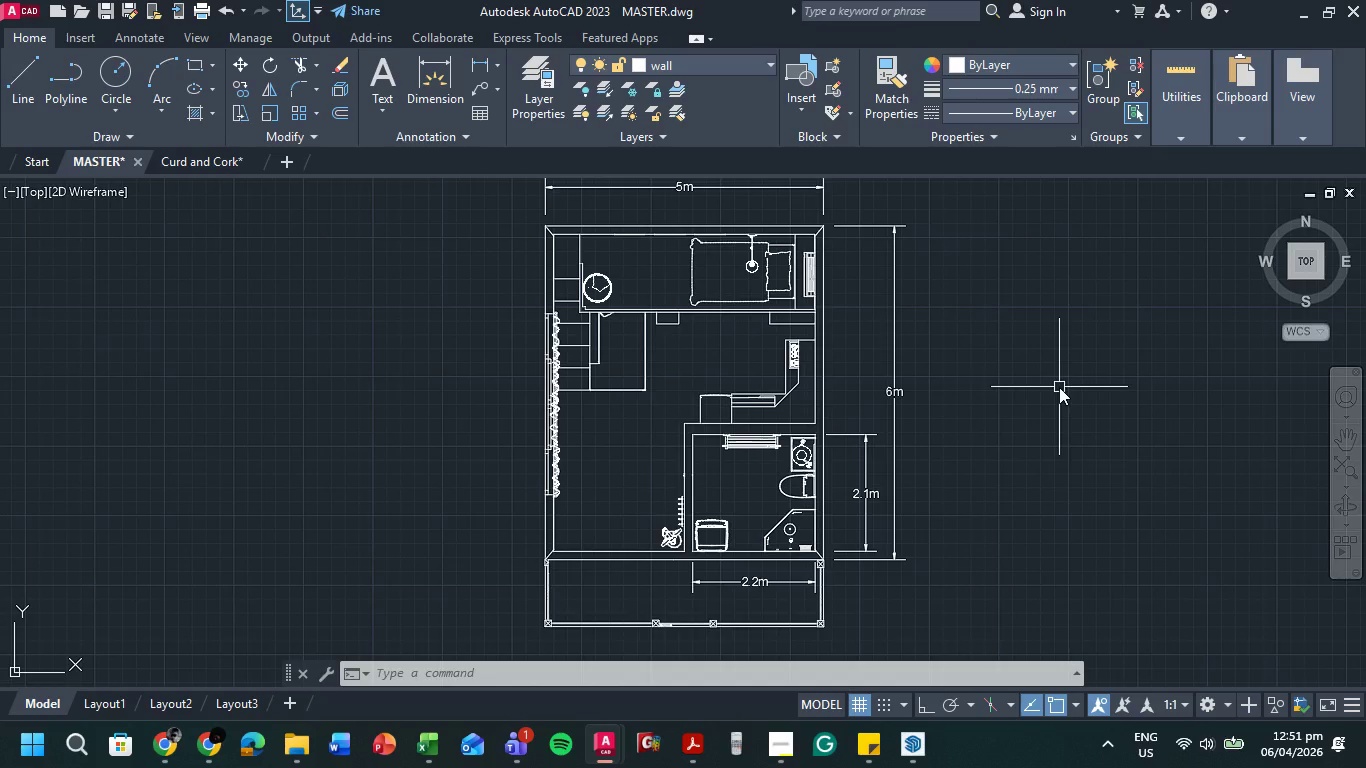 
scroll: coordinate [548, 586], scroll_direction: up, amount: 2.0
 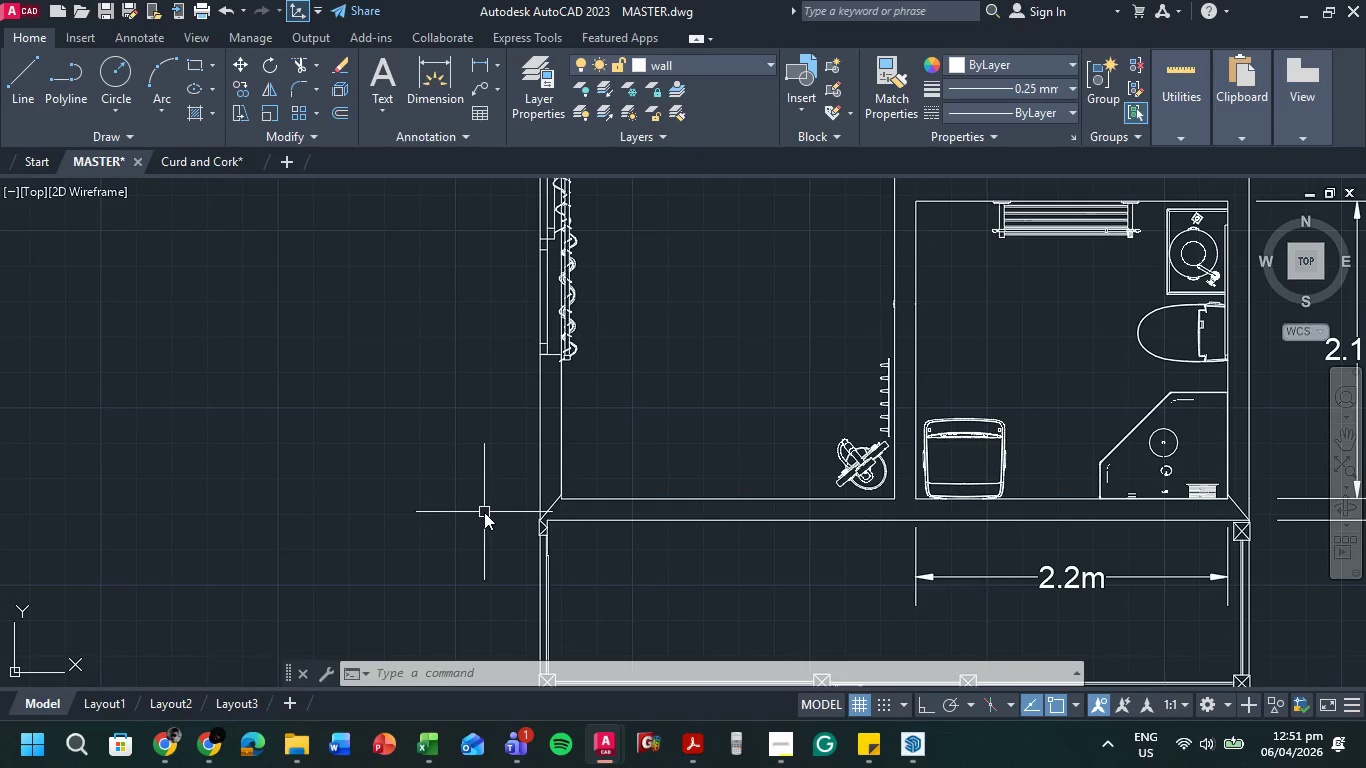 
scroll: coordinate [484, 512], scroll_direction: down, amount: 1.0
 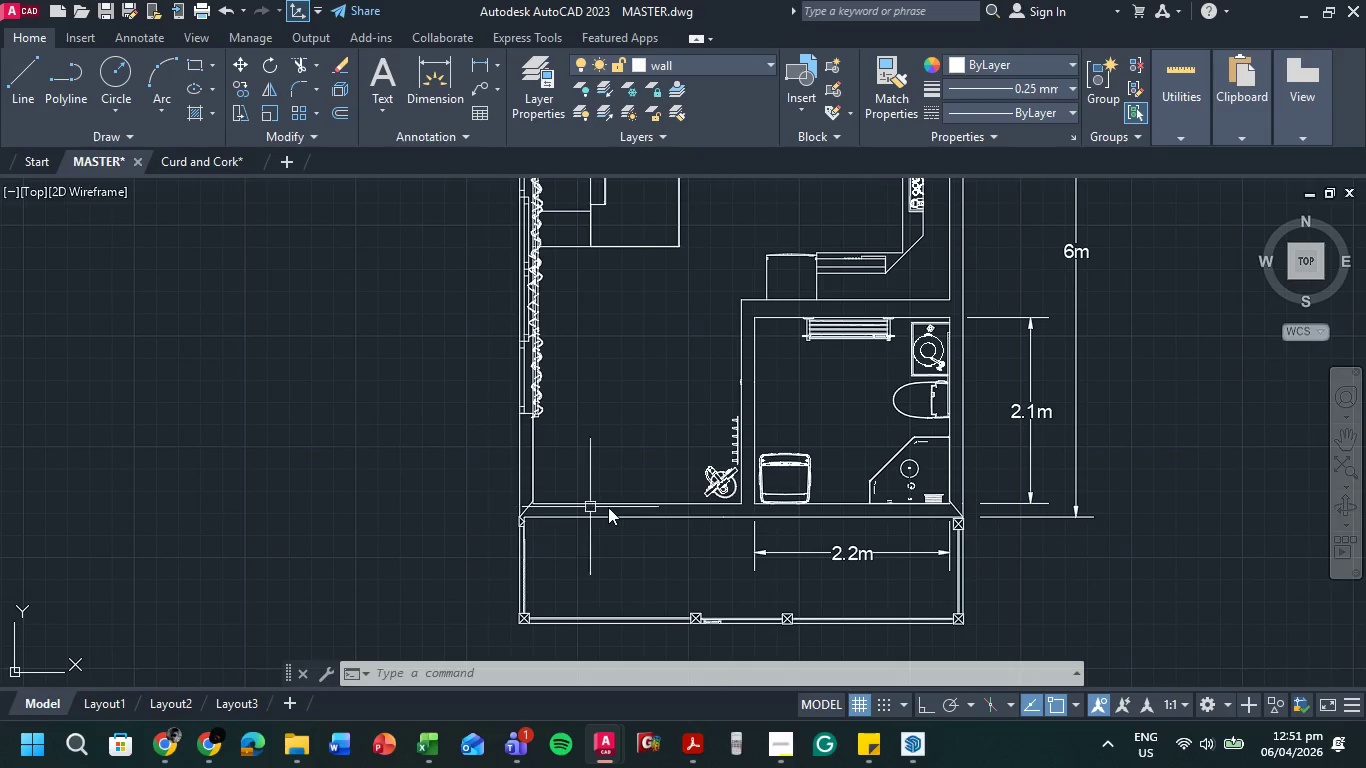 
scroll: coordinate [609, 506], scroll_direction: up, amount: 1.0
 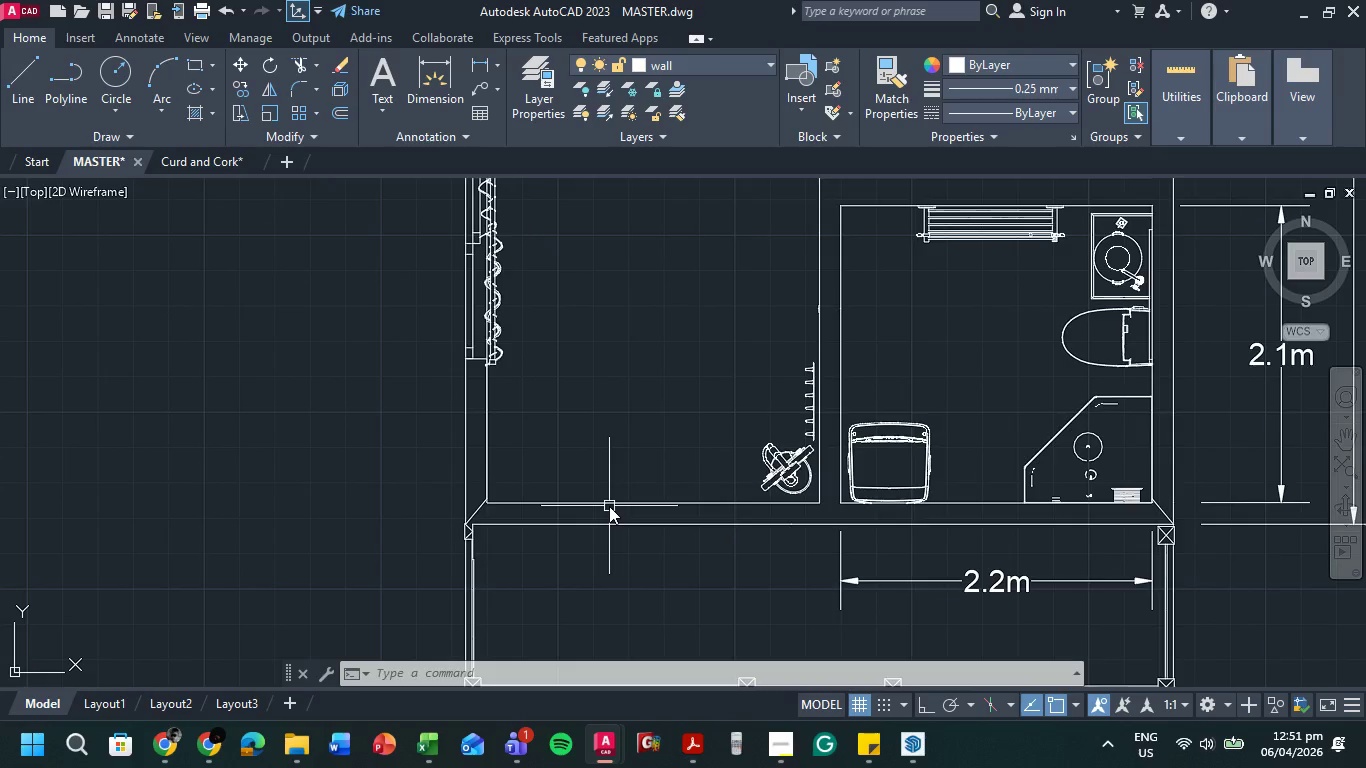 
scroll: coordinate [609, 505], scroll_direction: none, amount: 0.0
 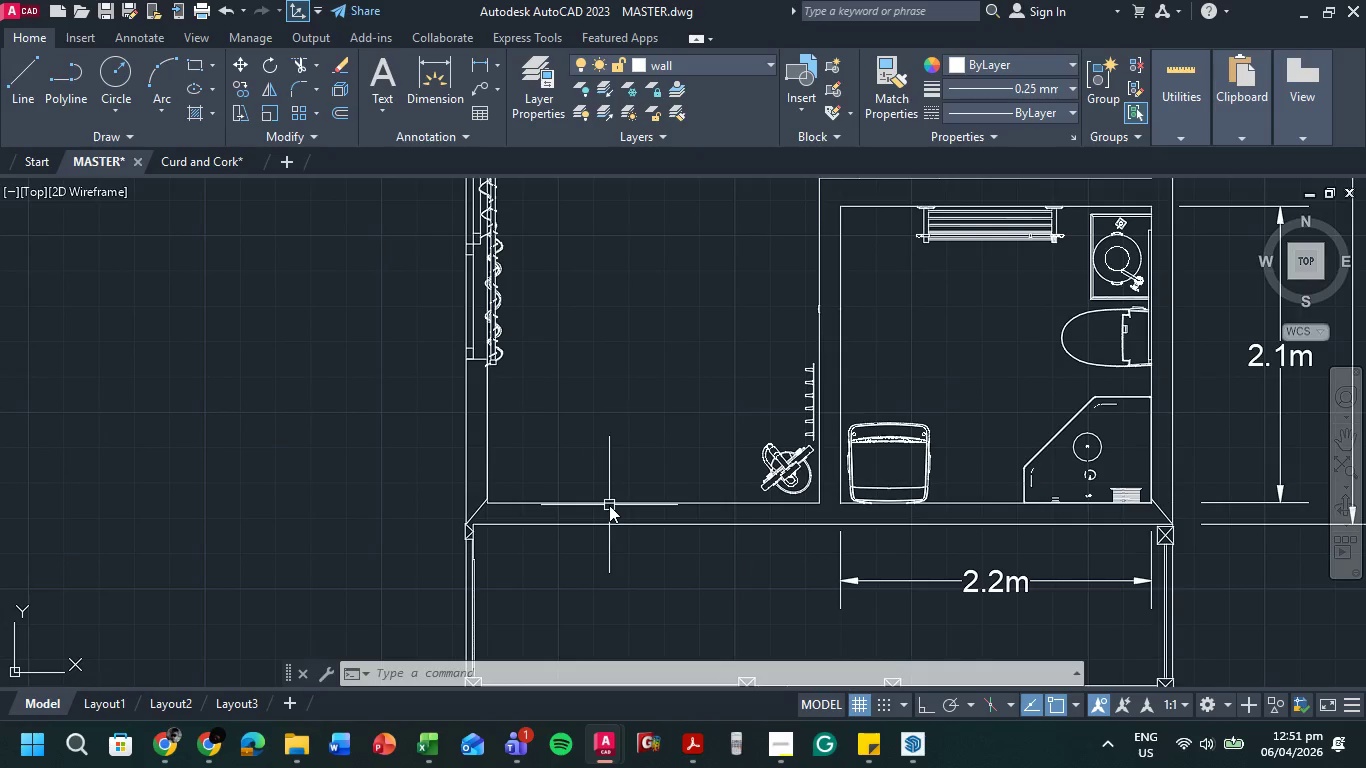 
type(rec )
 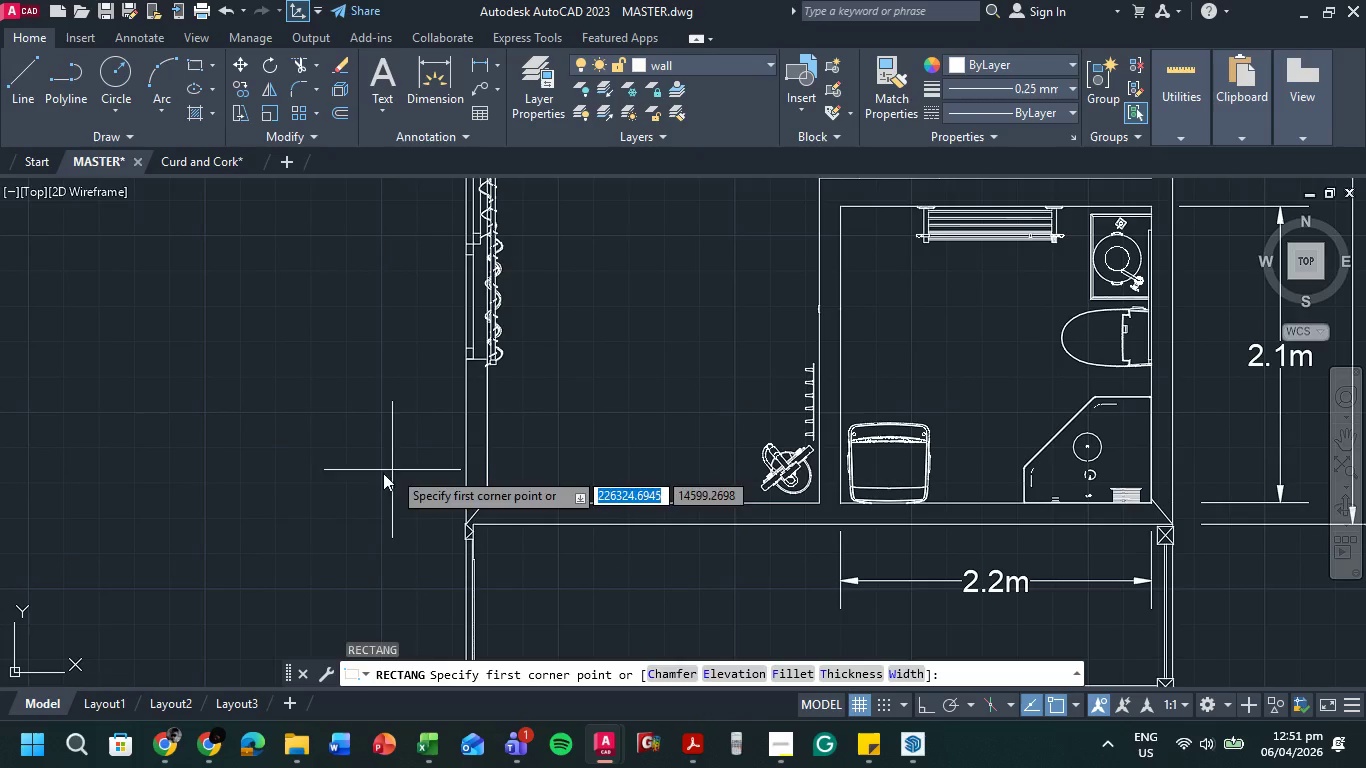 
left_click([92, 423])
 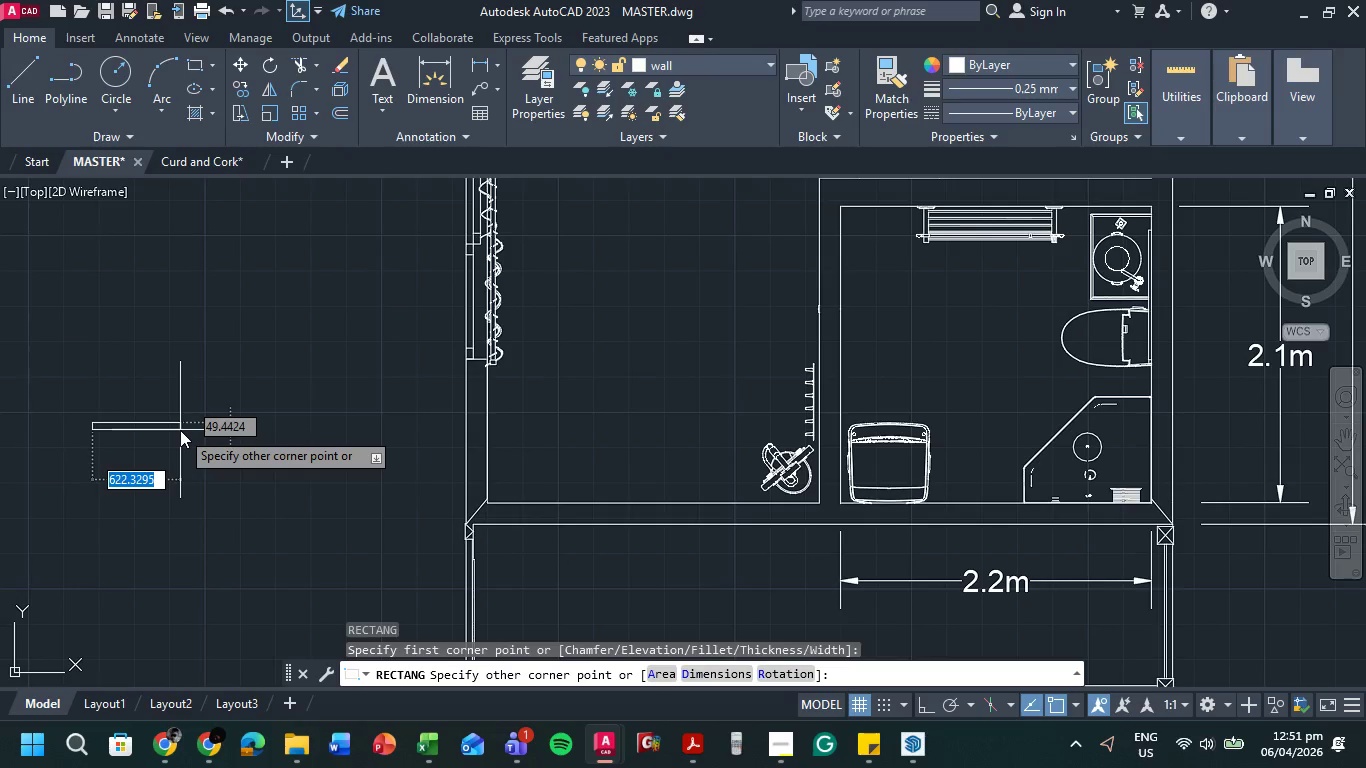 
key(Numpad6)
 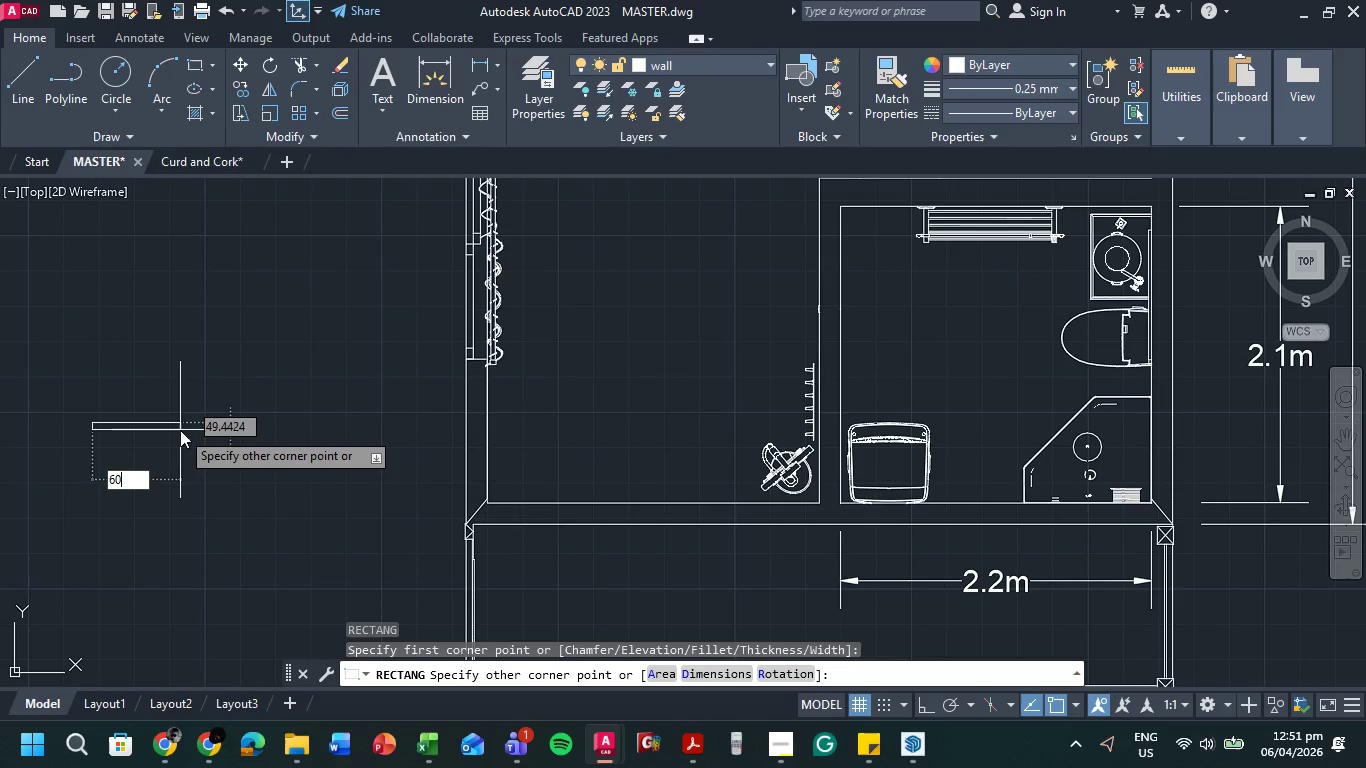 
key(Numpad0)
 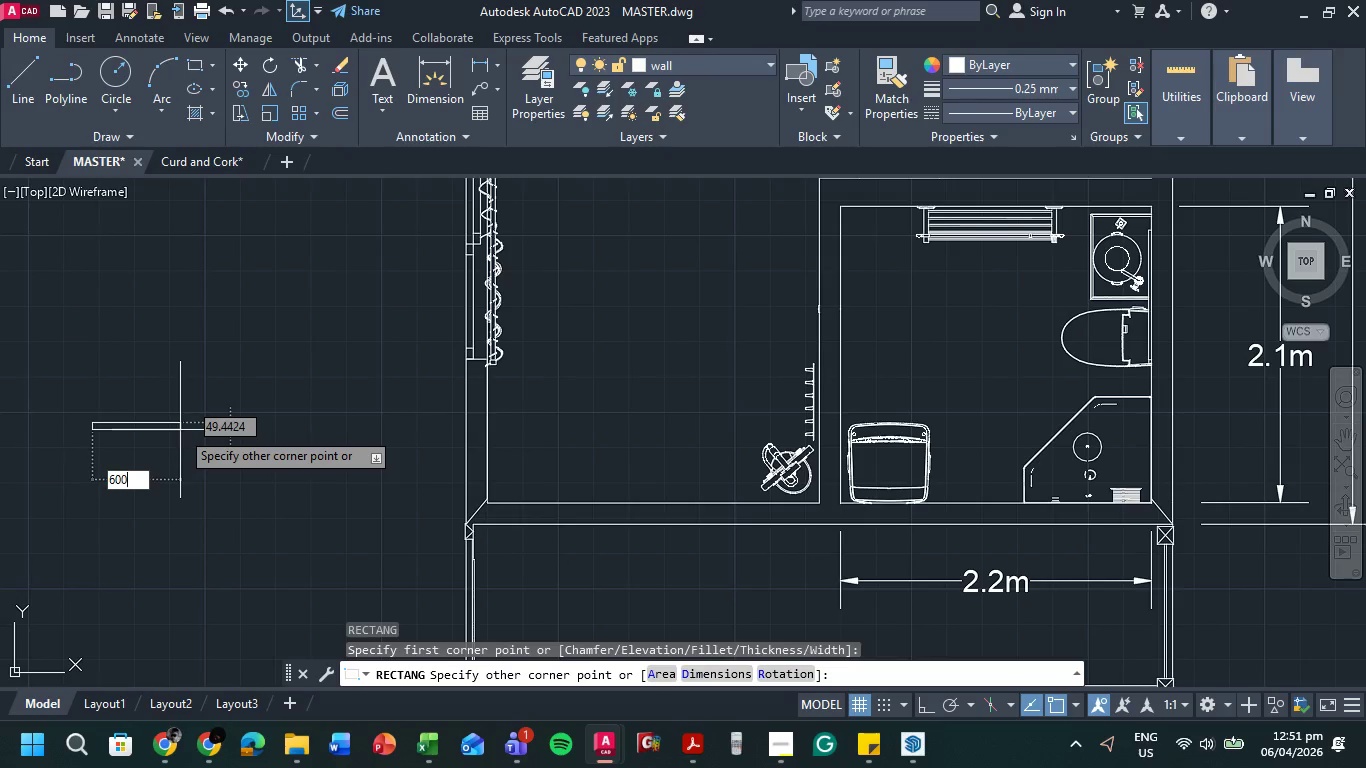 
key(Numpad0)
 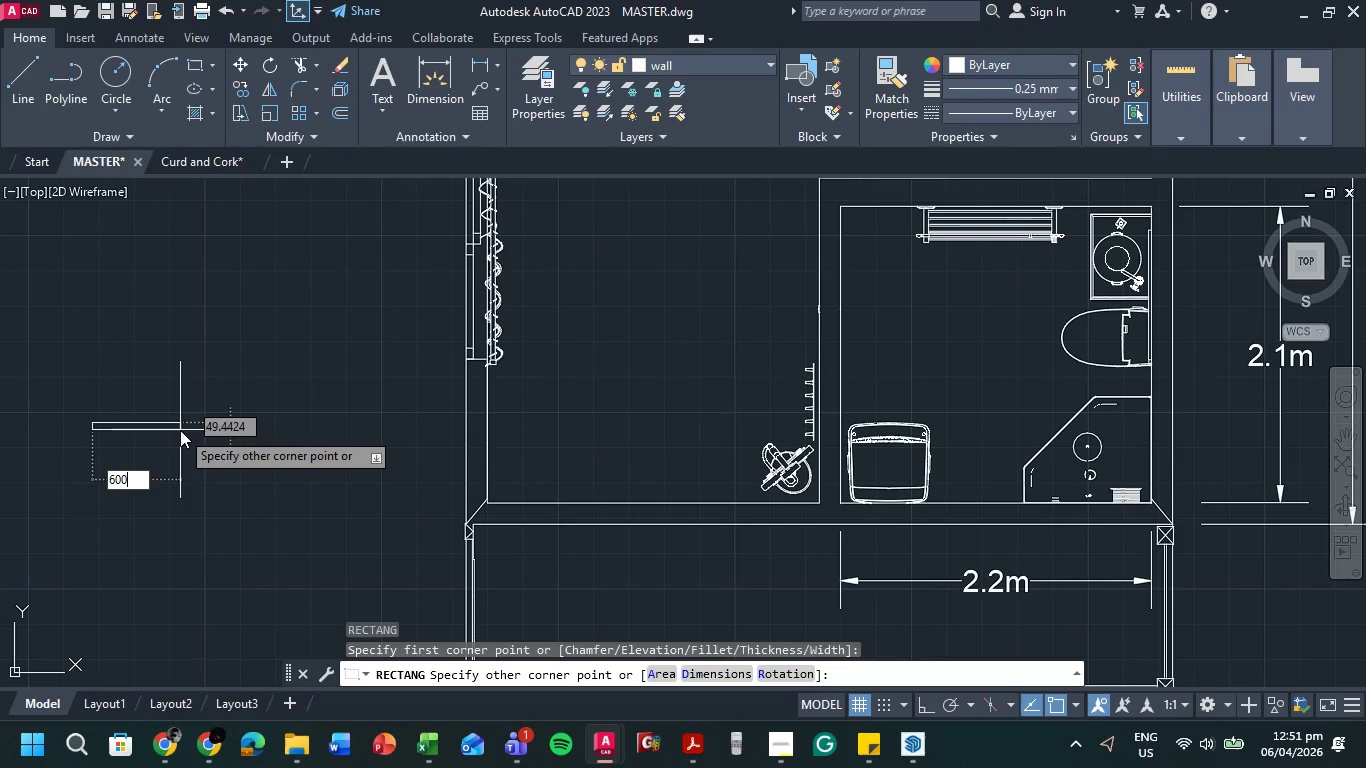 
key(Tab)
 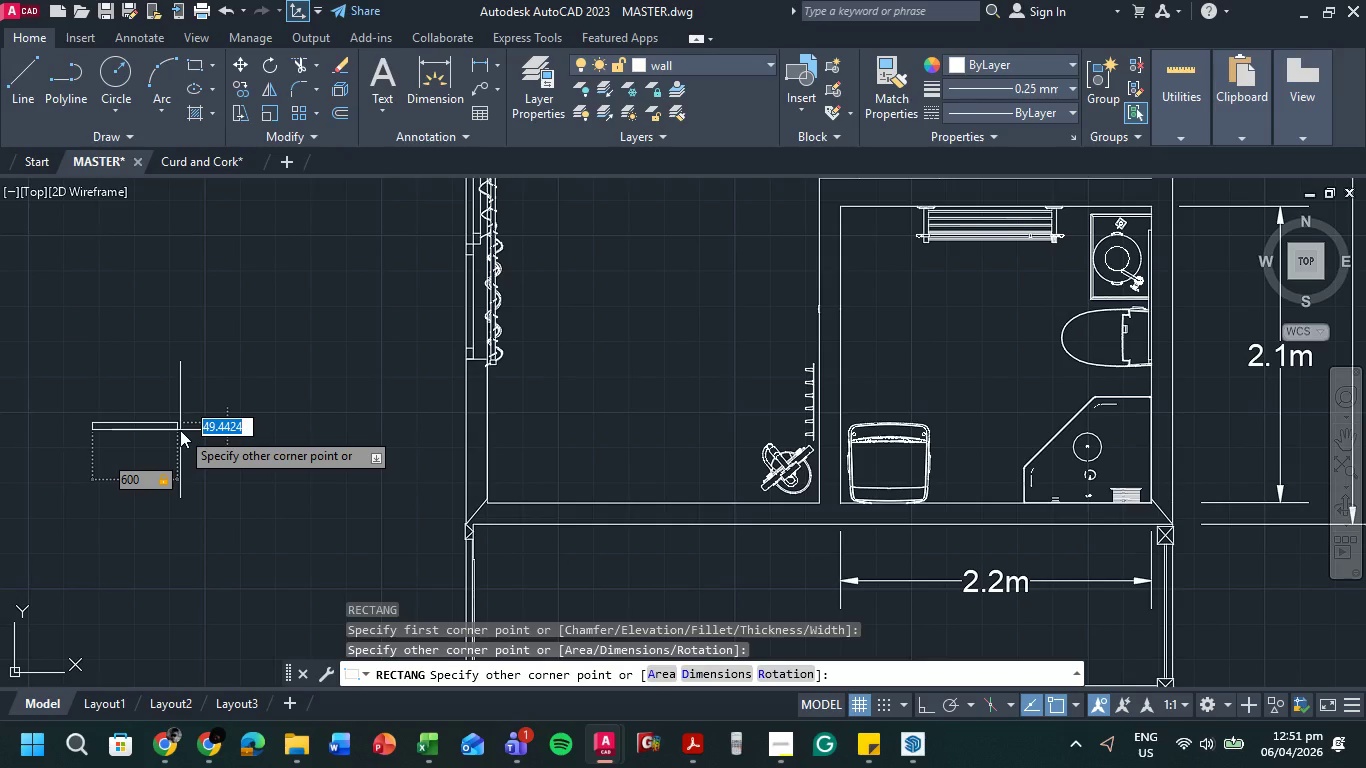 
key(Numpad5)
 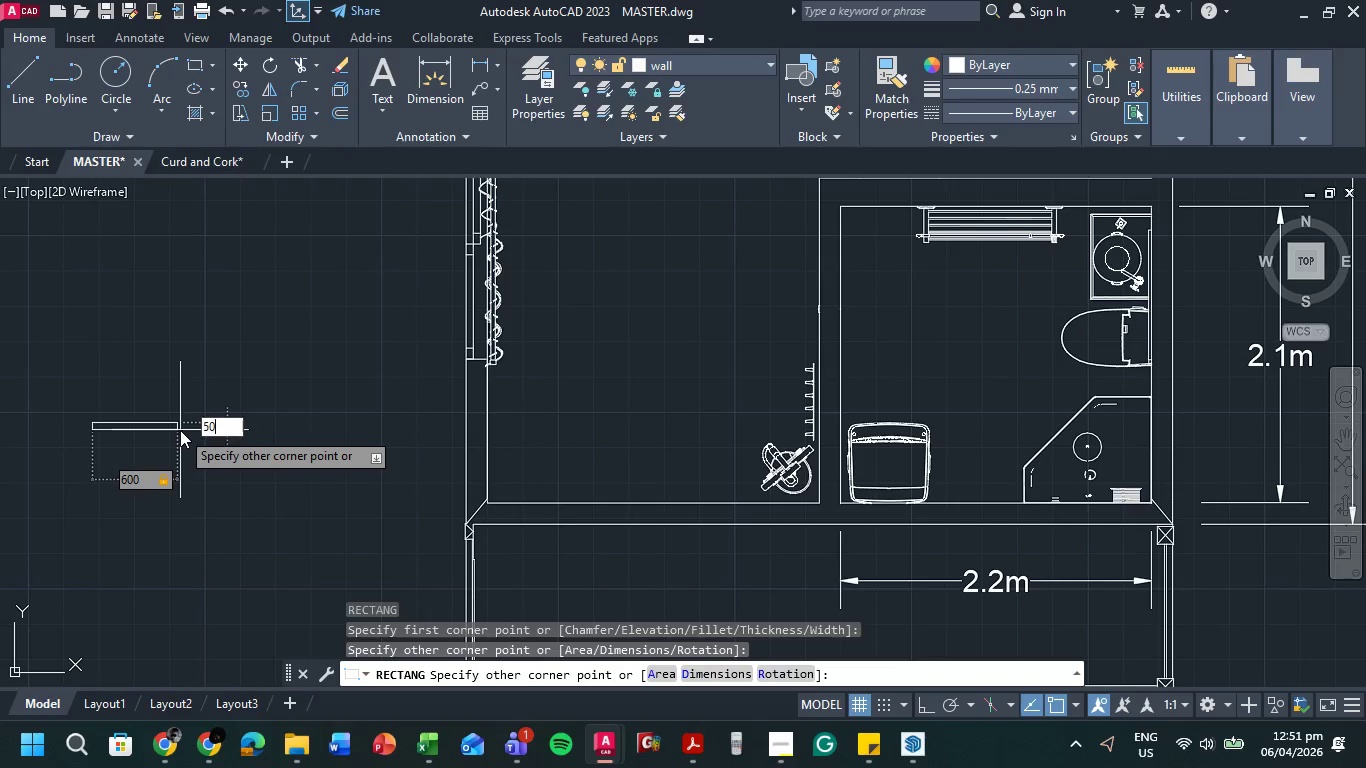 
key(Numpad0)
 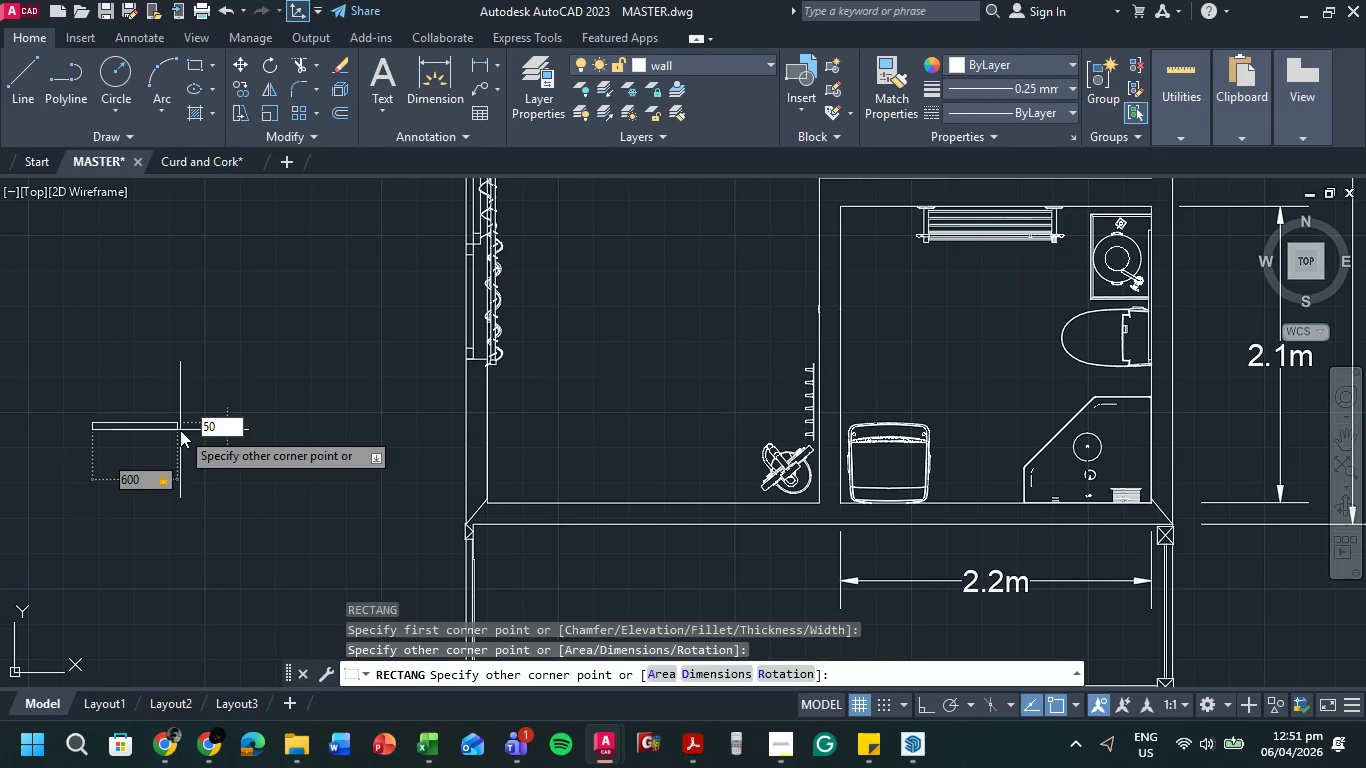 
key(NumpadEnter)
 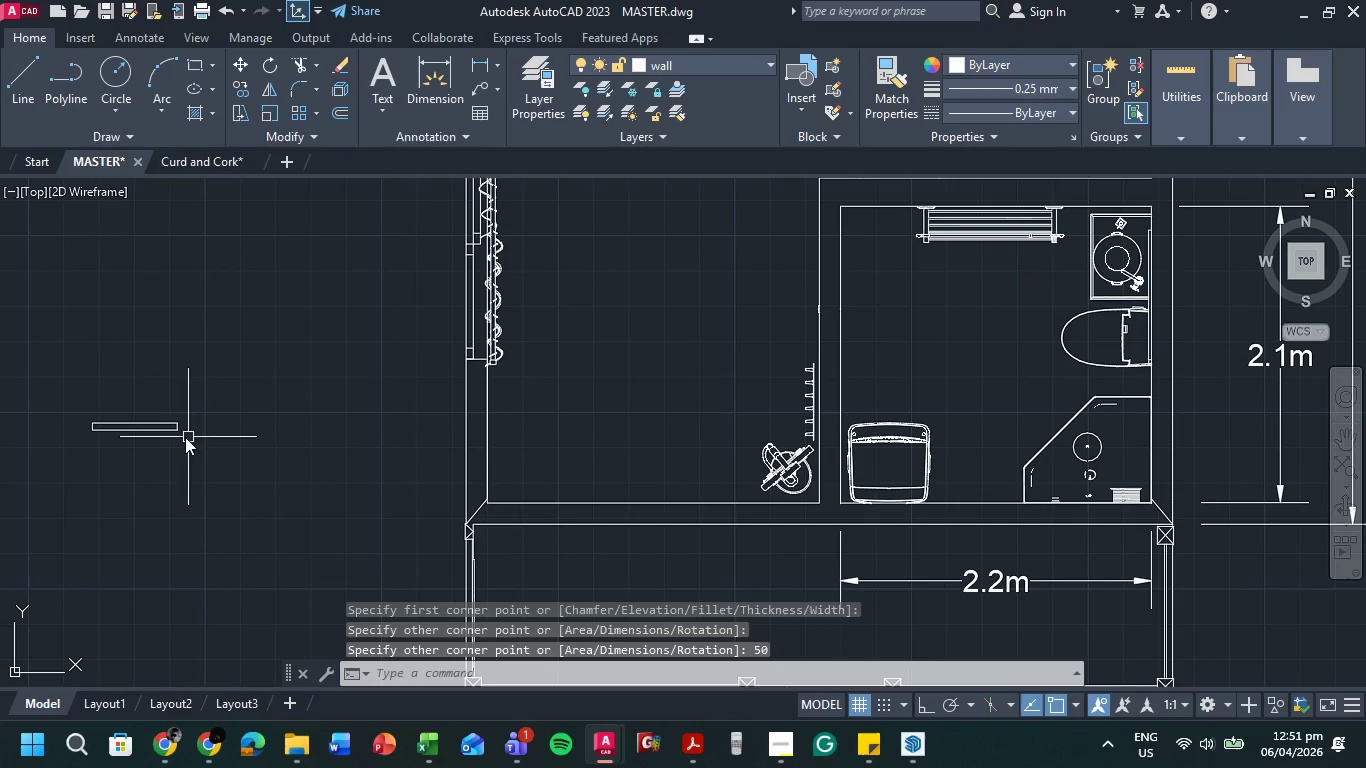 
left_click([173, 433])
 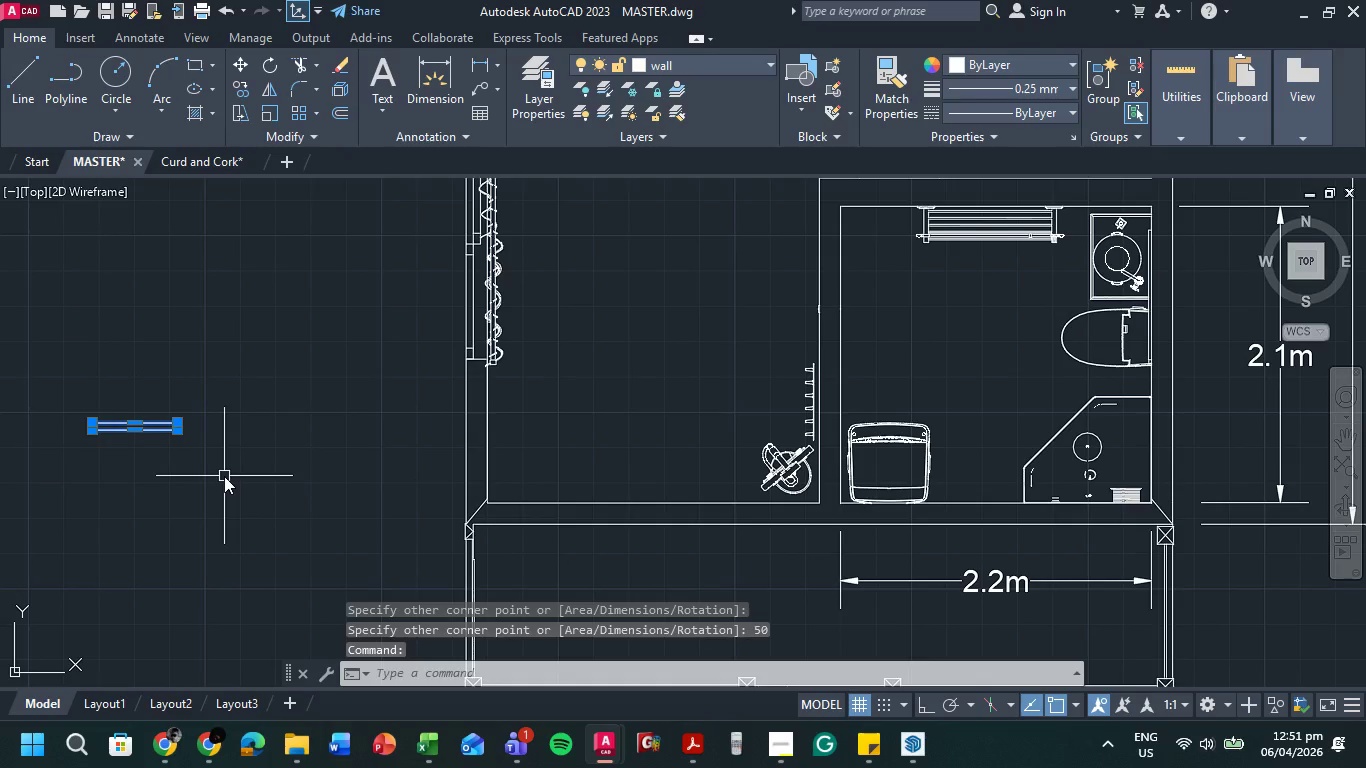 
key(M)
 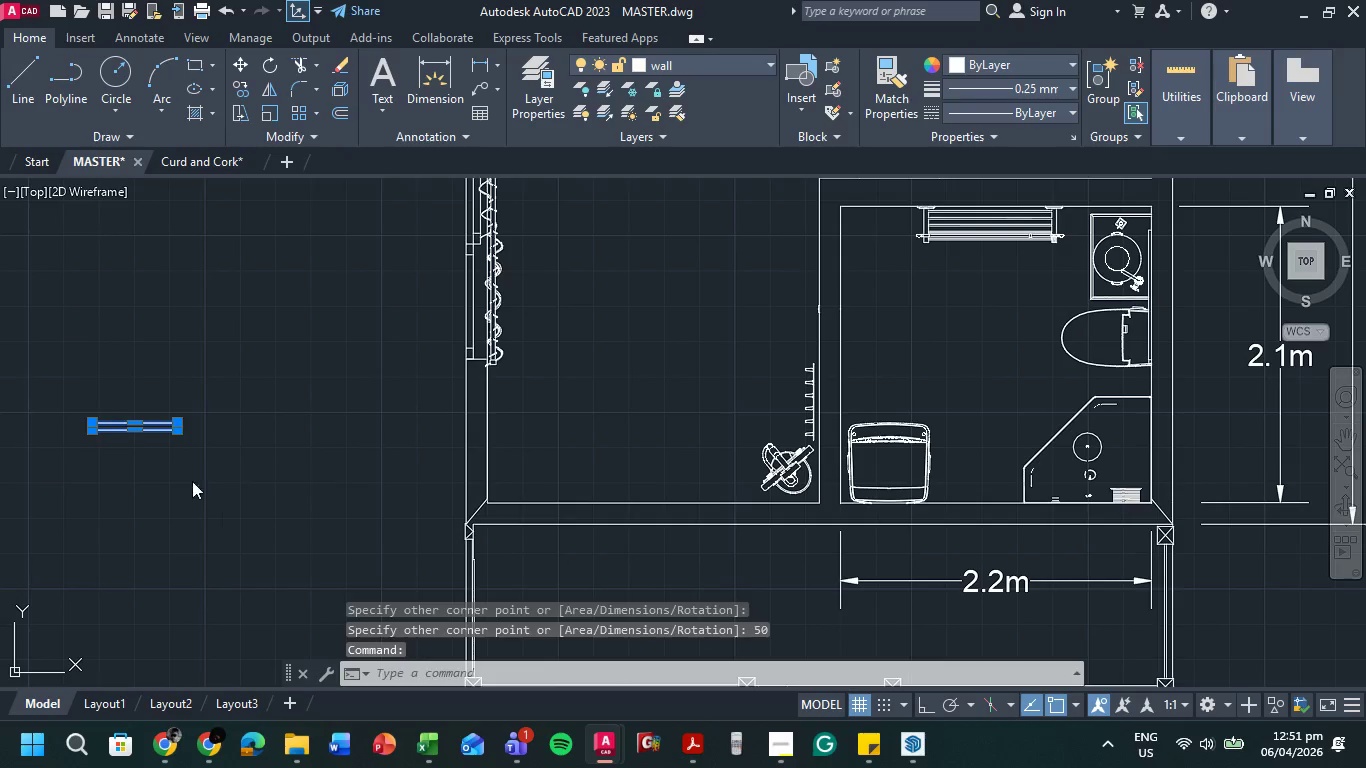 
key(Space)
 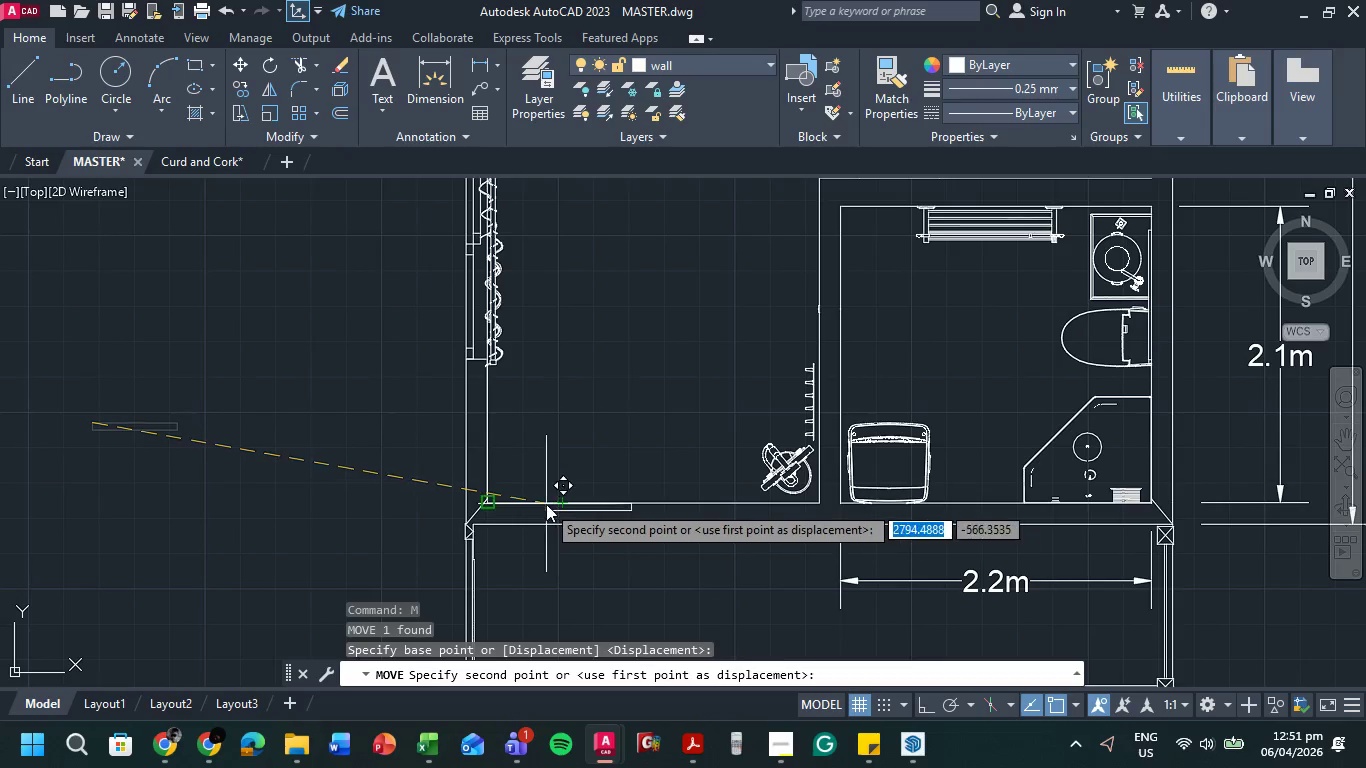 
scroll: coordinate [547, 506], scroll_direction: up, amount: 4.0
 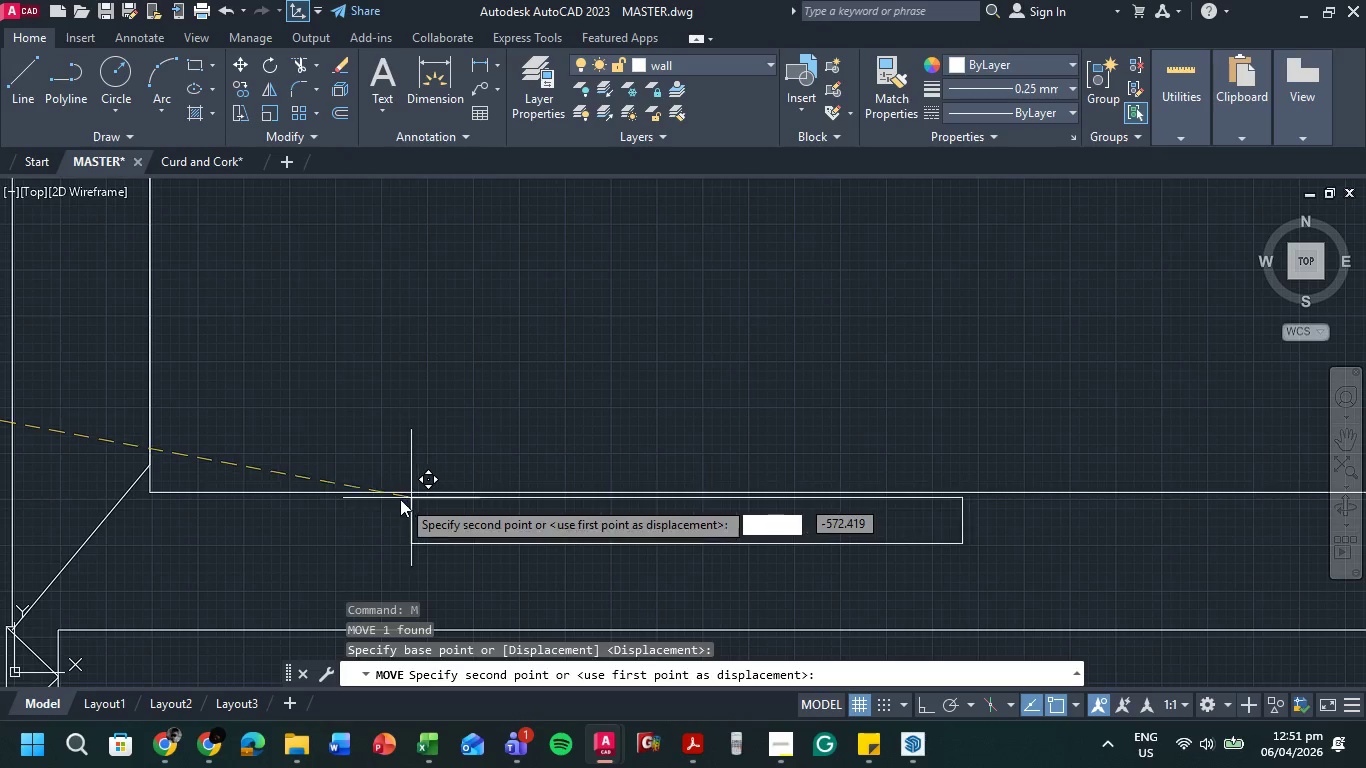 
left_click([404, 496])
 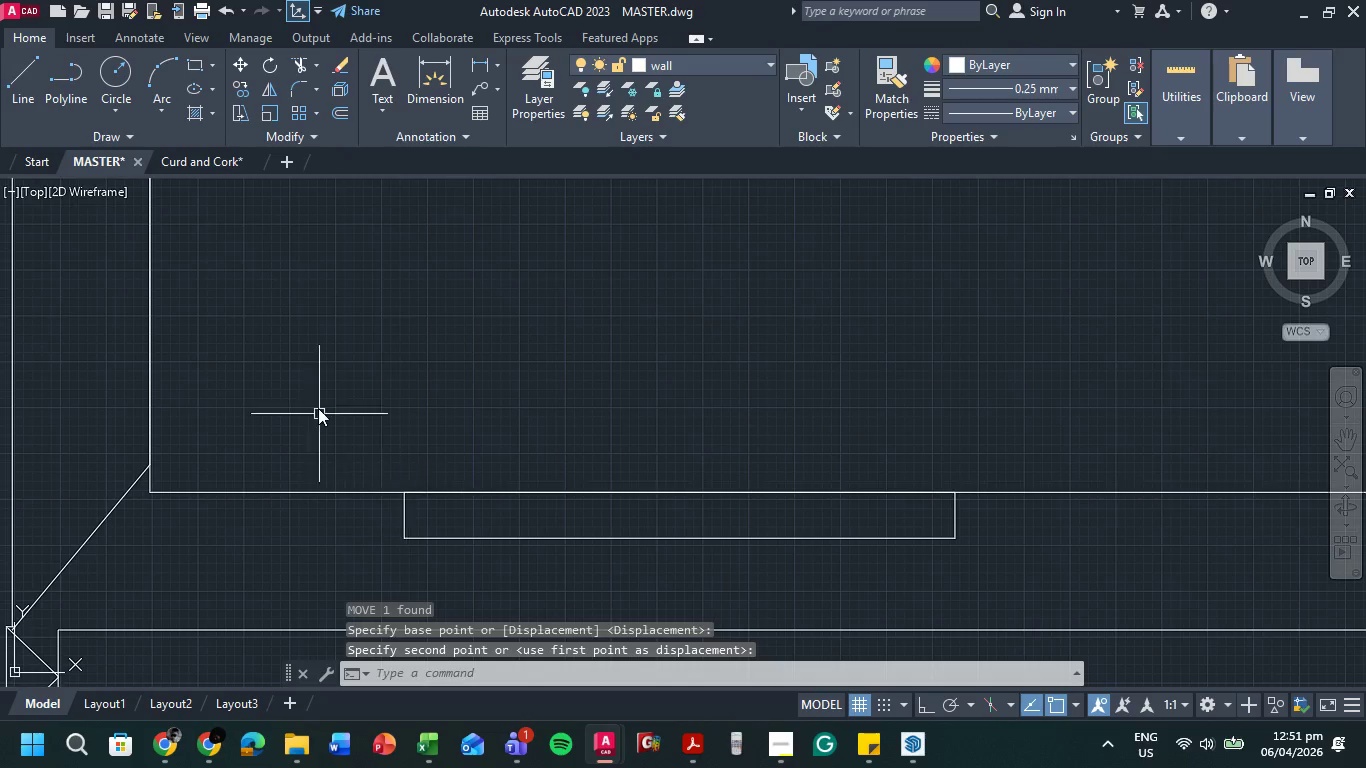 
scroll: coordinate [519, 490], scroll_direction: down, amount: 4.0
 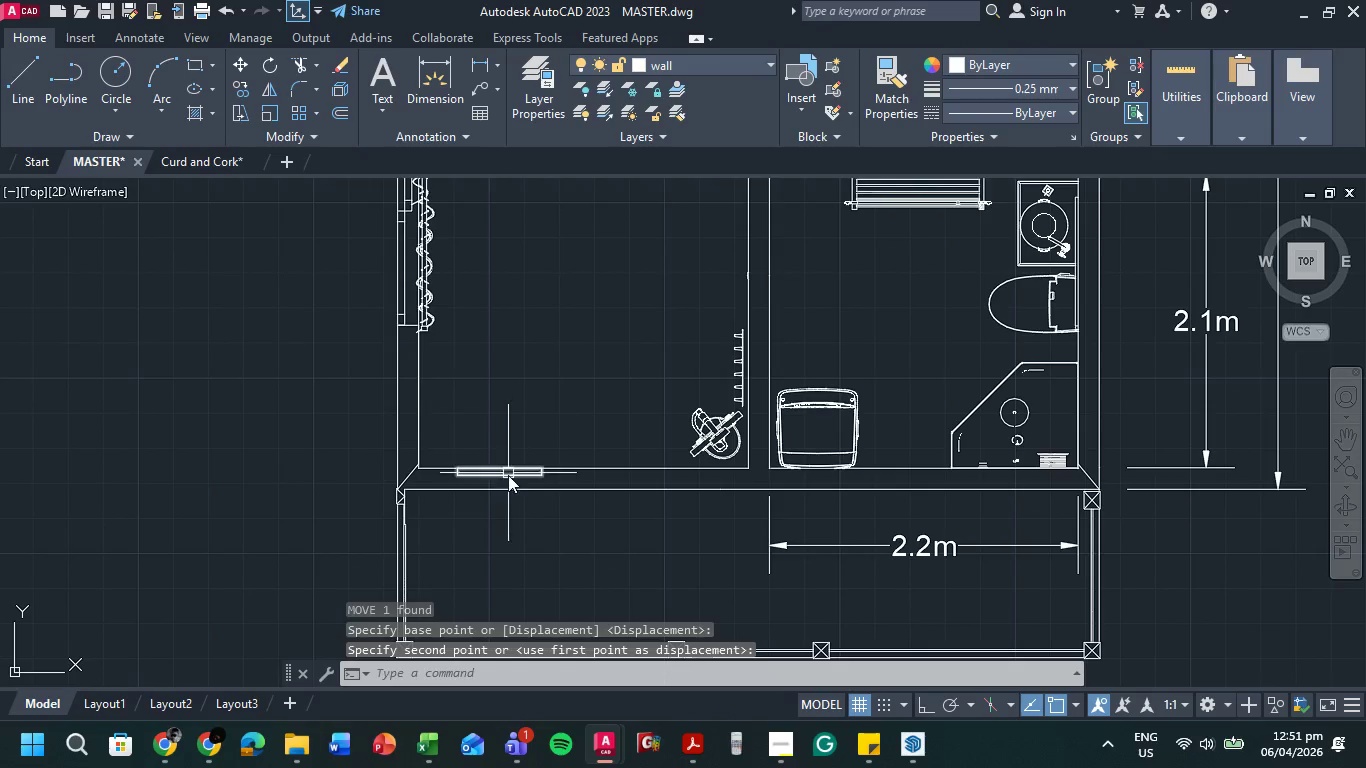 
left_click([508, 475])
 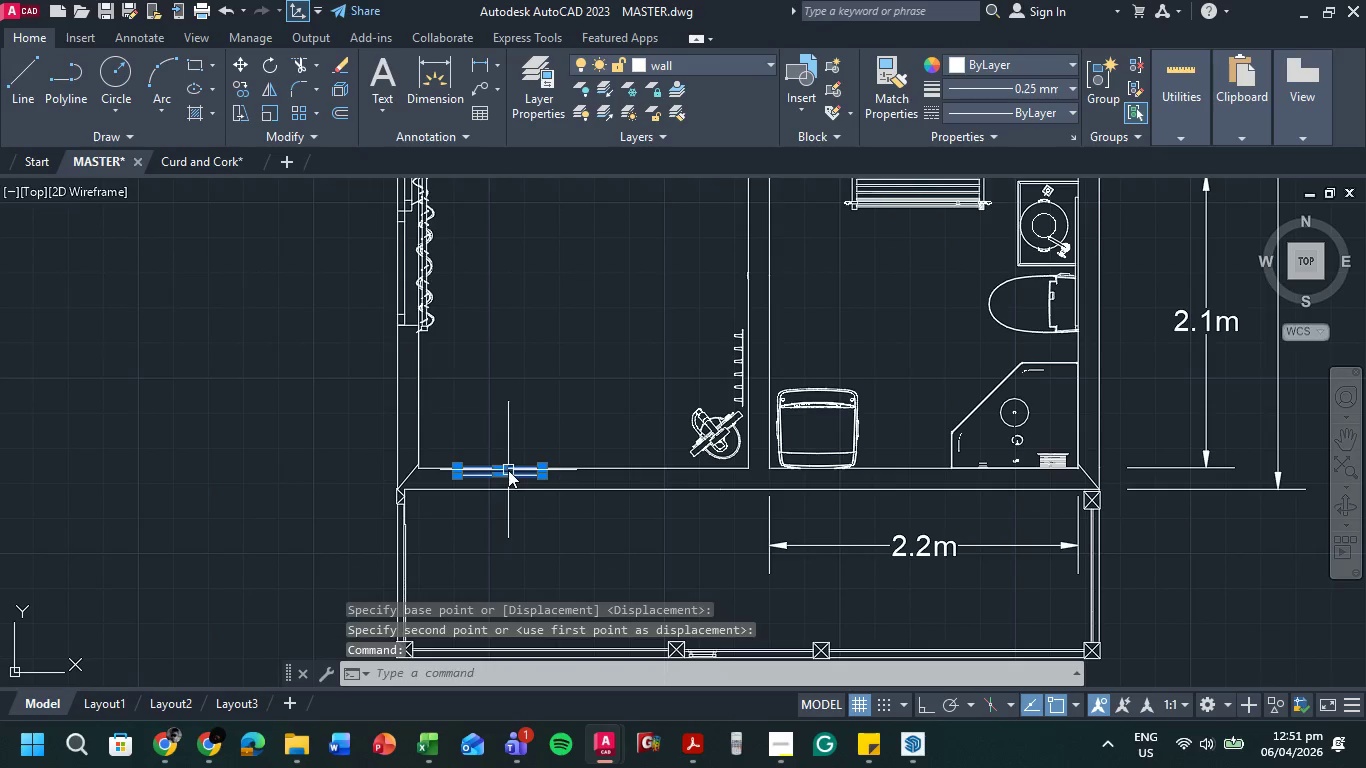 
type(co )
 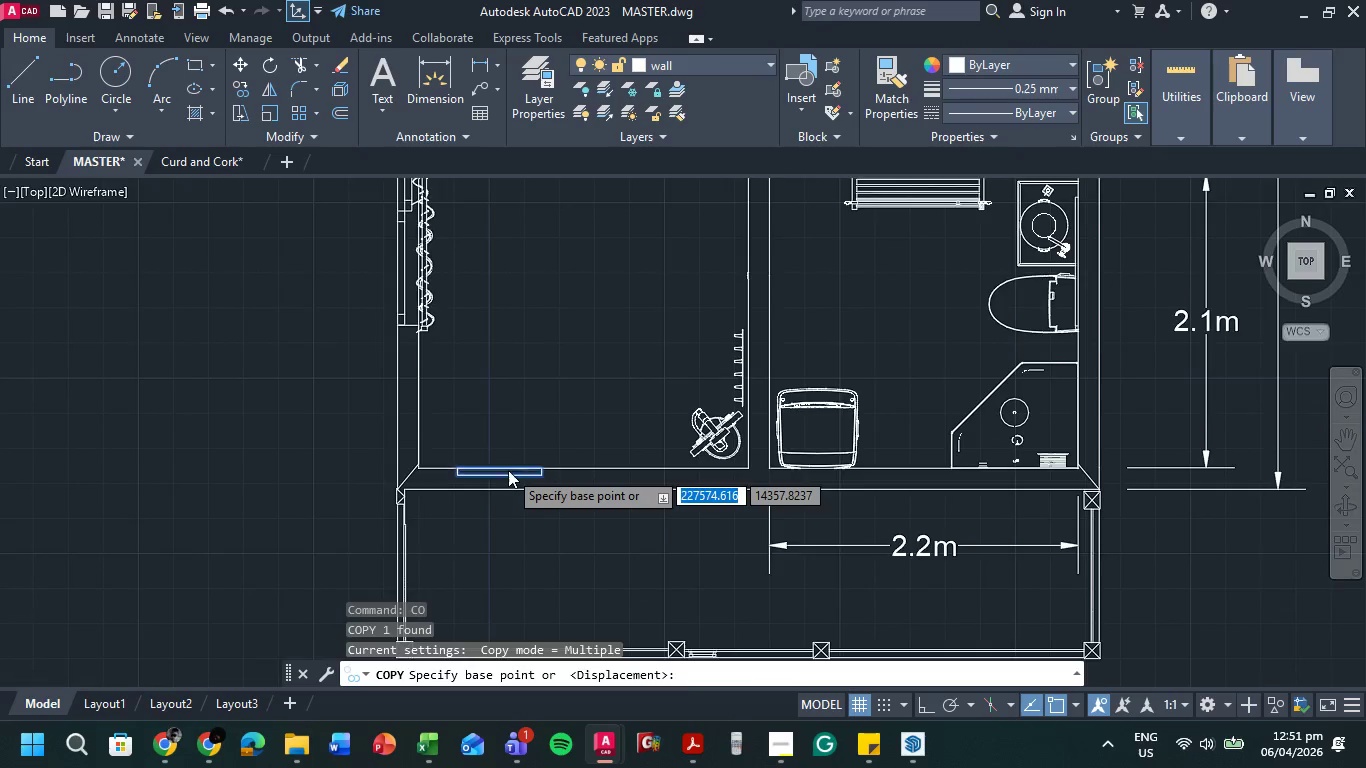 
scroll: coordinate [508, 470], scroll_direction: up, amount: 2.0
 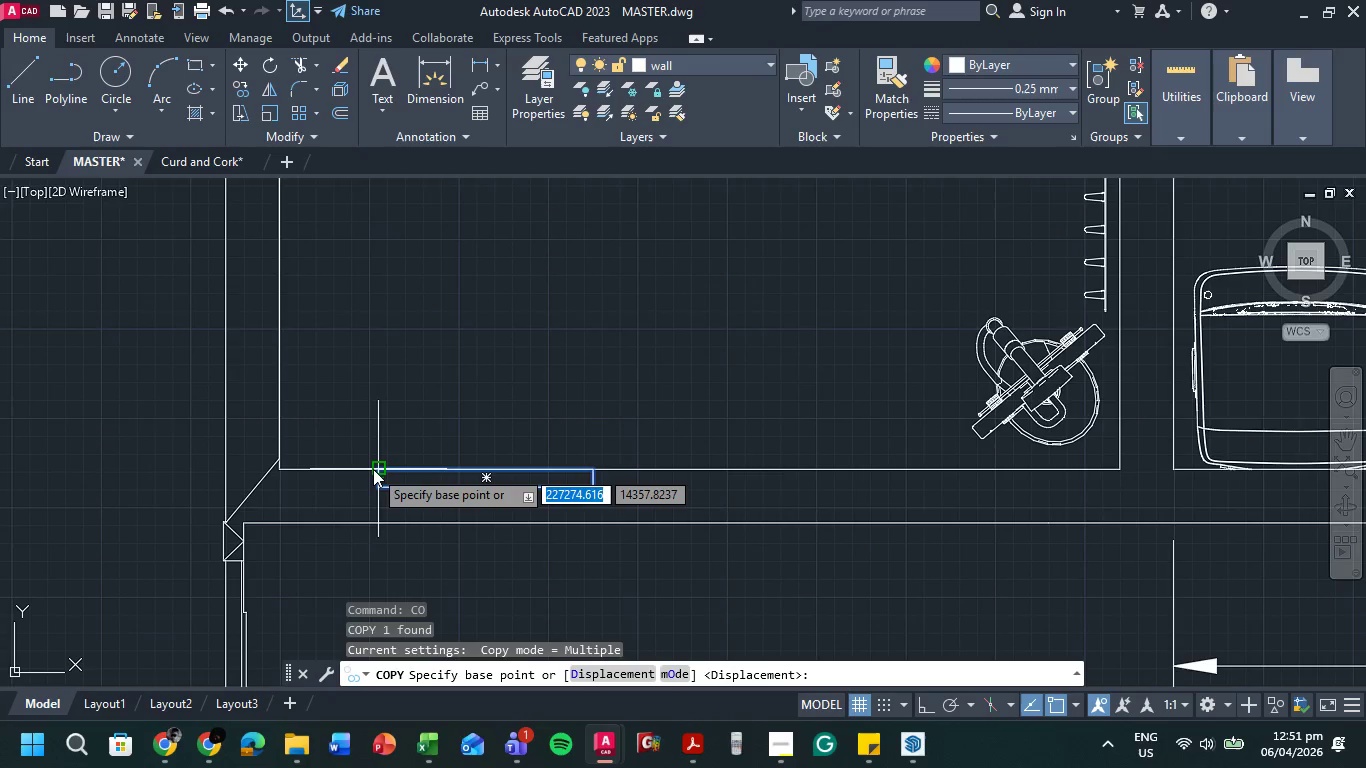 
left_click([373, 468])
 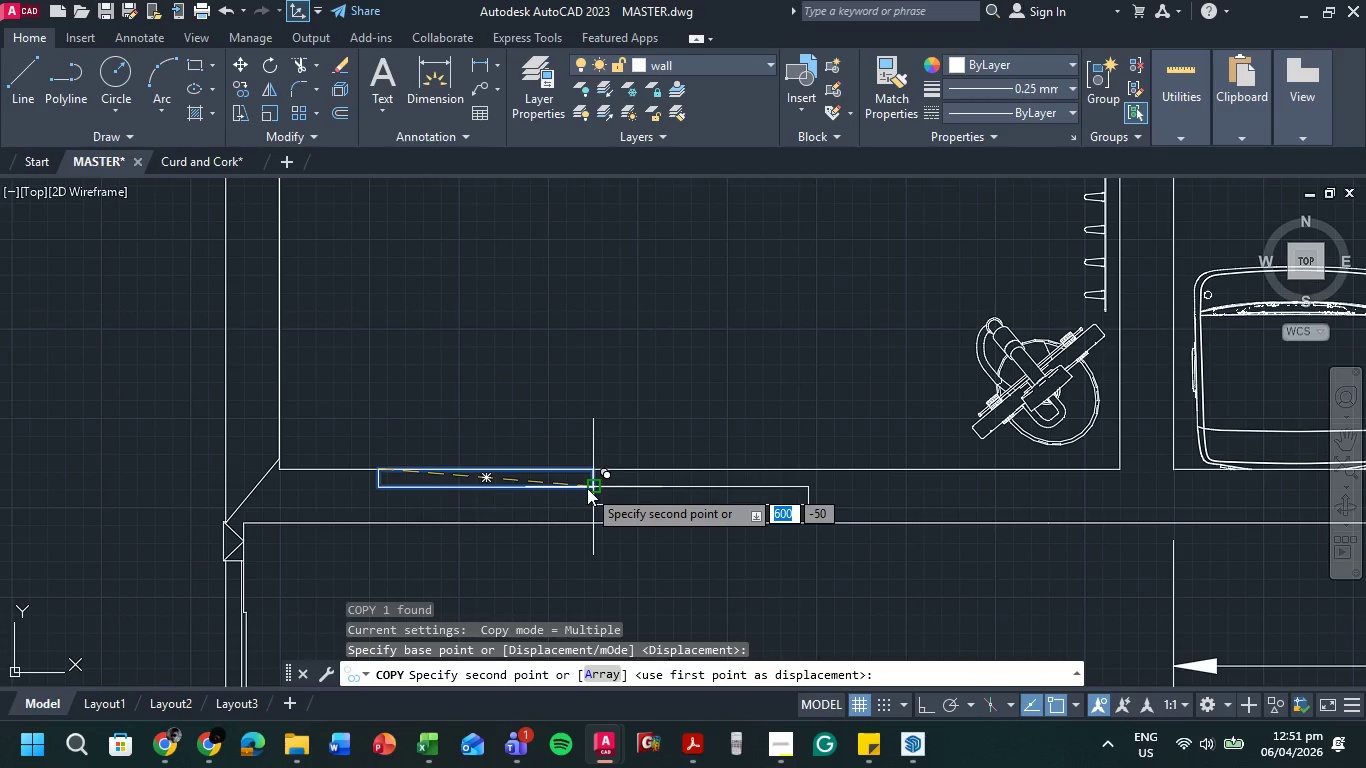 
left_click([587, 488])
 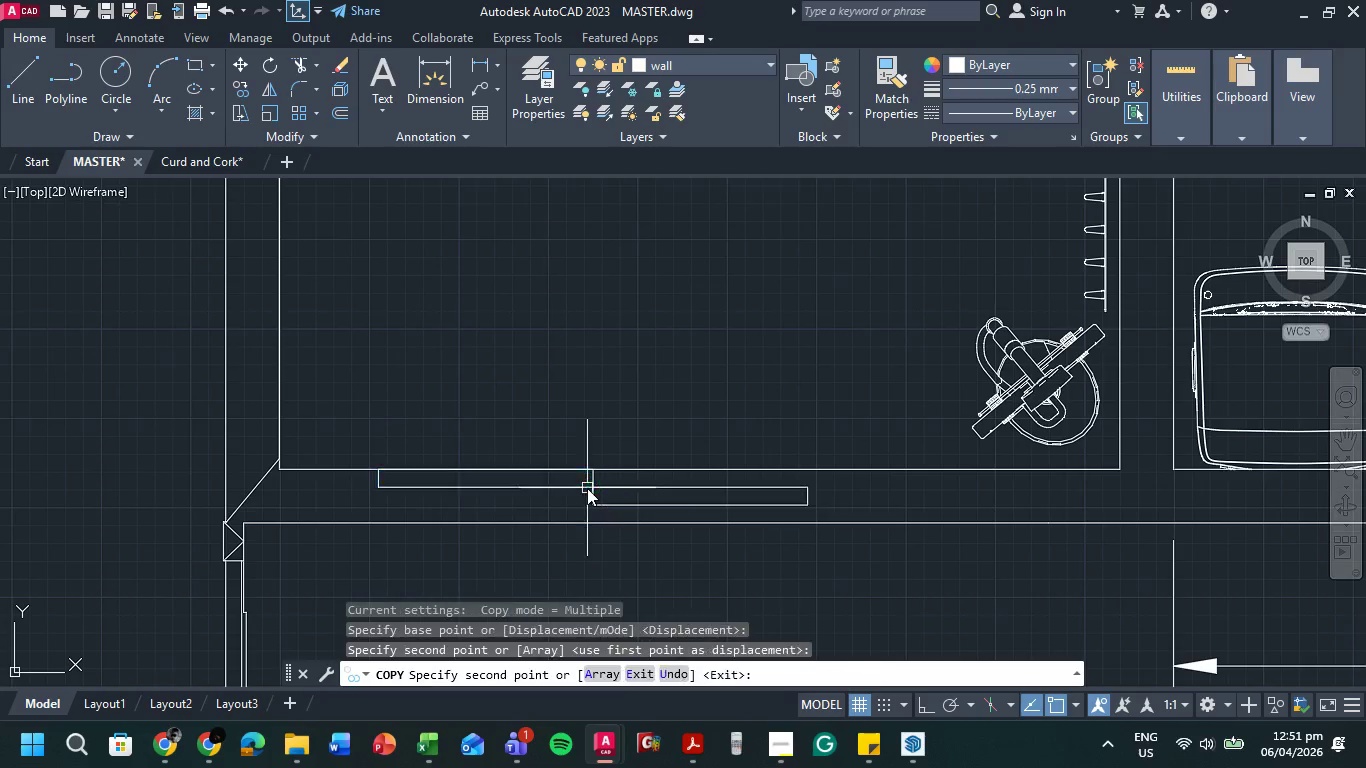 
key(Escape)
 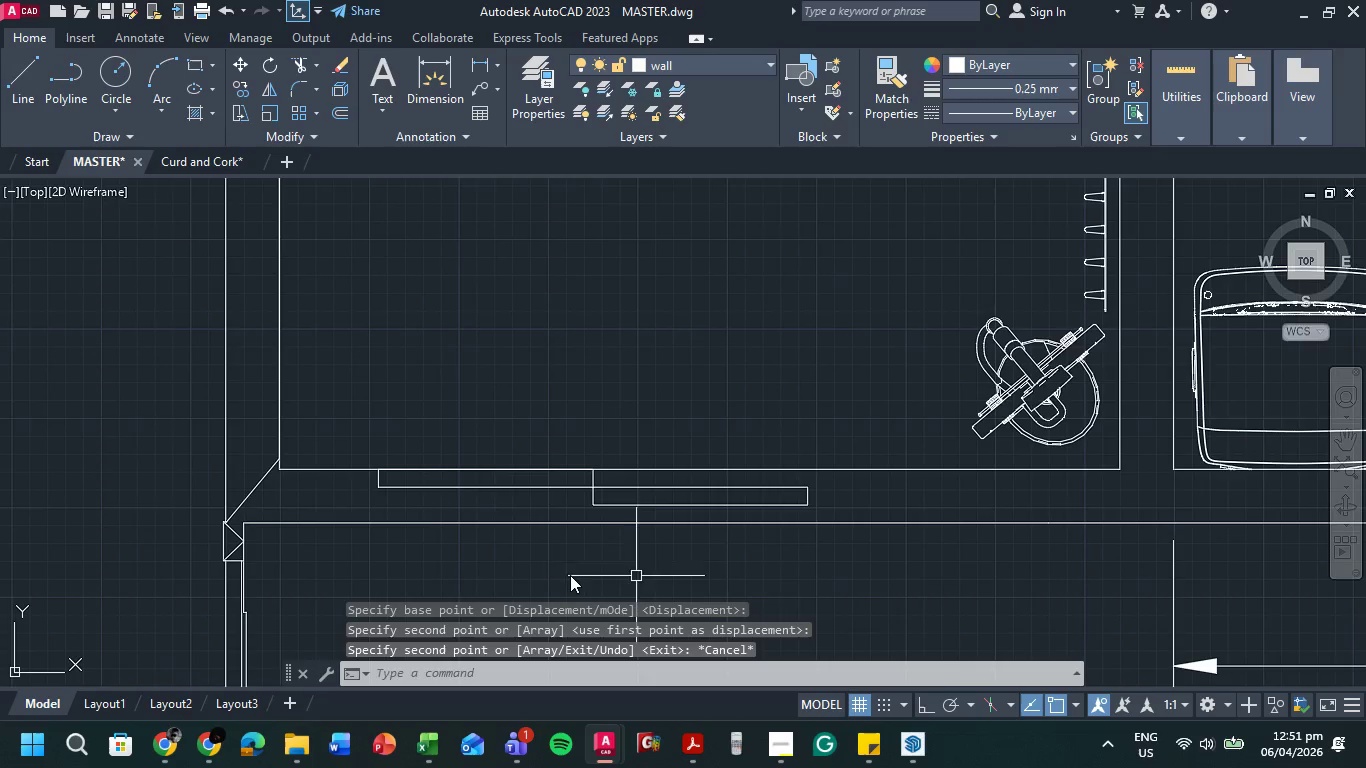 
scroll: coordinate [554, 571], scroll_direction: down, amount: 1.0
 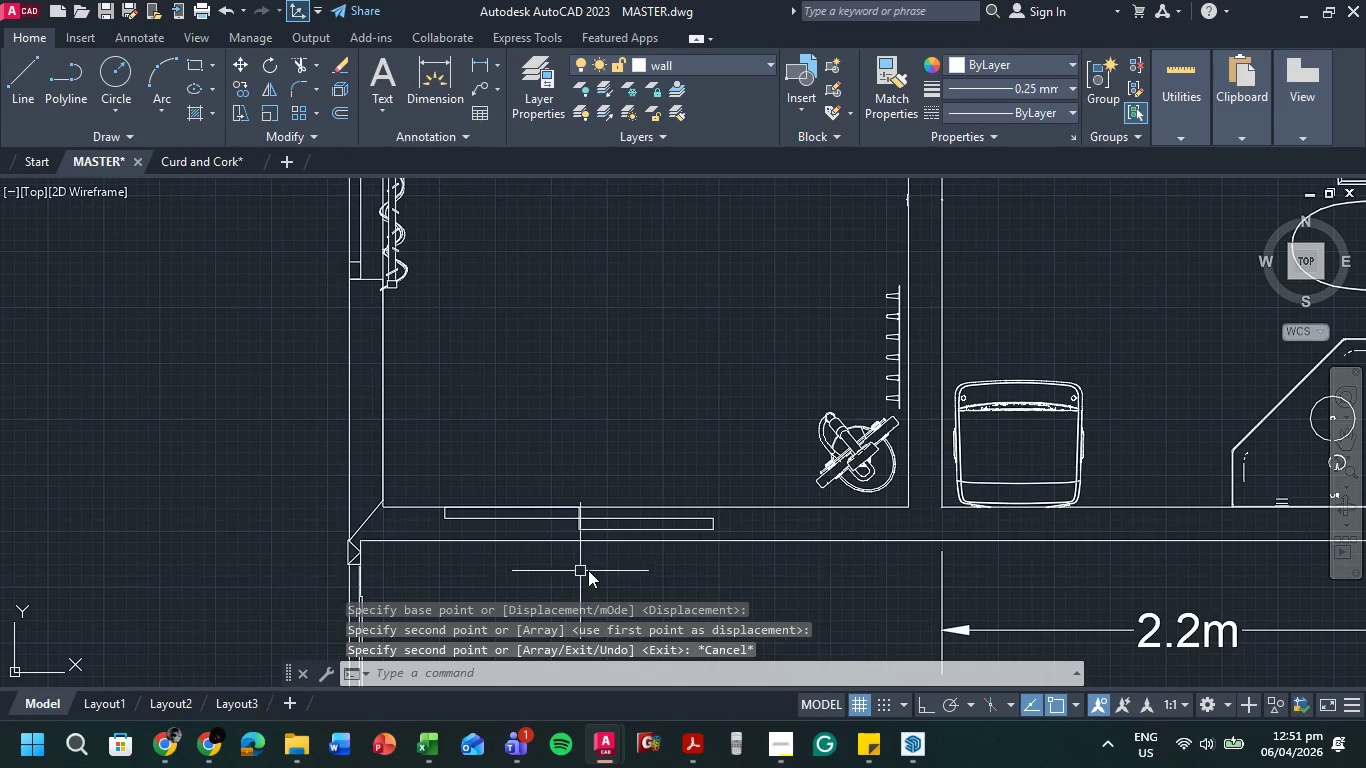 
scroll: coordinate [594, 568], scroll_direction: up, amount: 3.0
 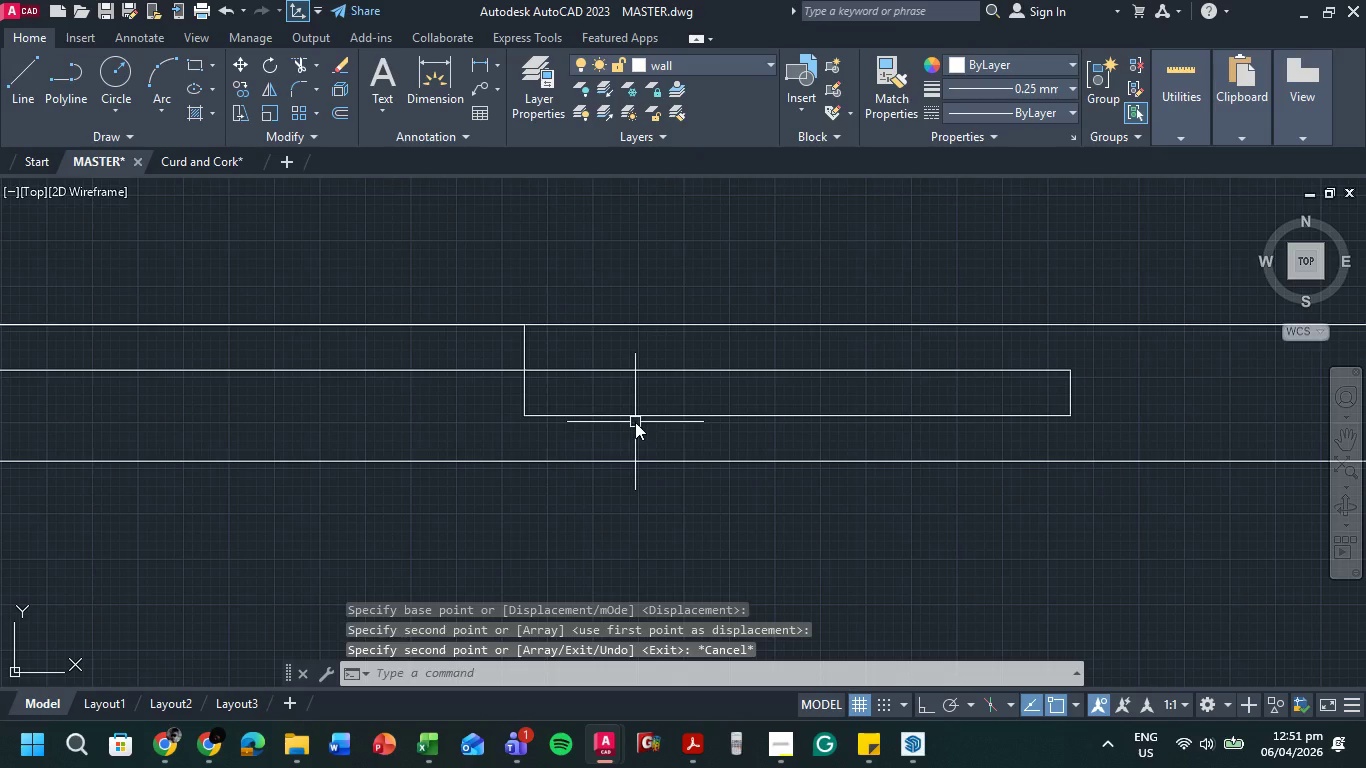 
type(ex )
key(Escape)
 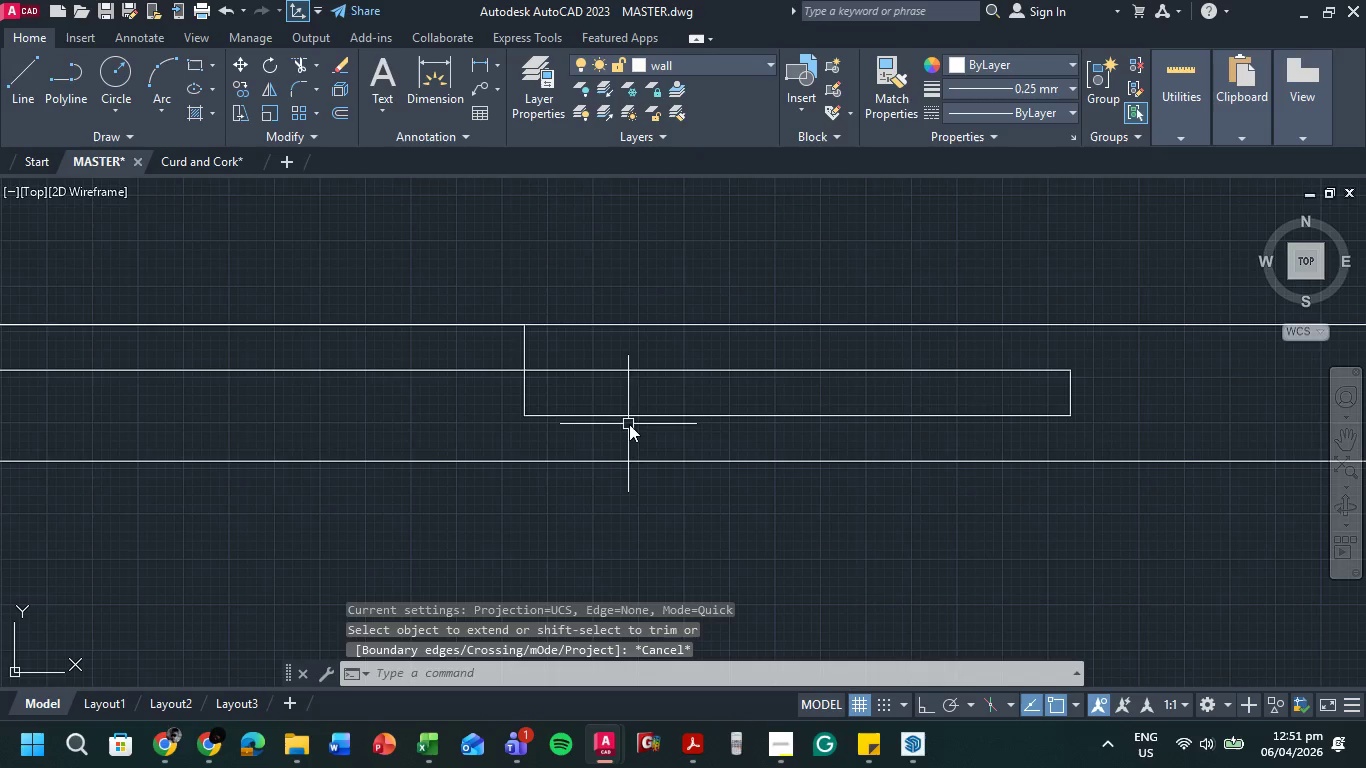 
scroll: coordinate [633, 428], scroll_direction: down, amount: 2.0
 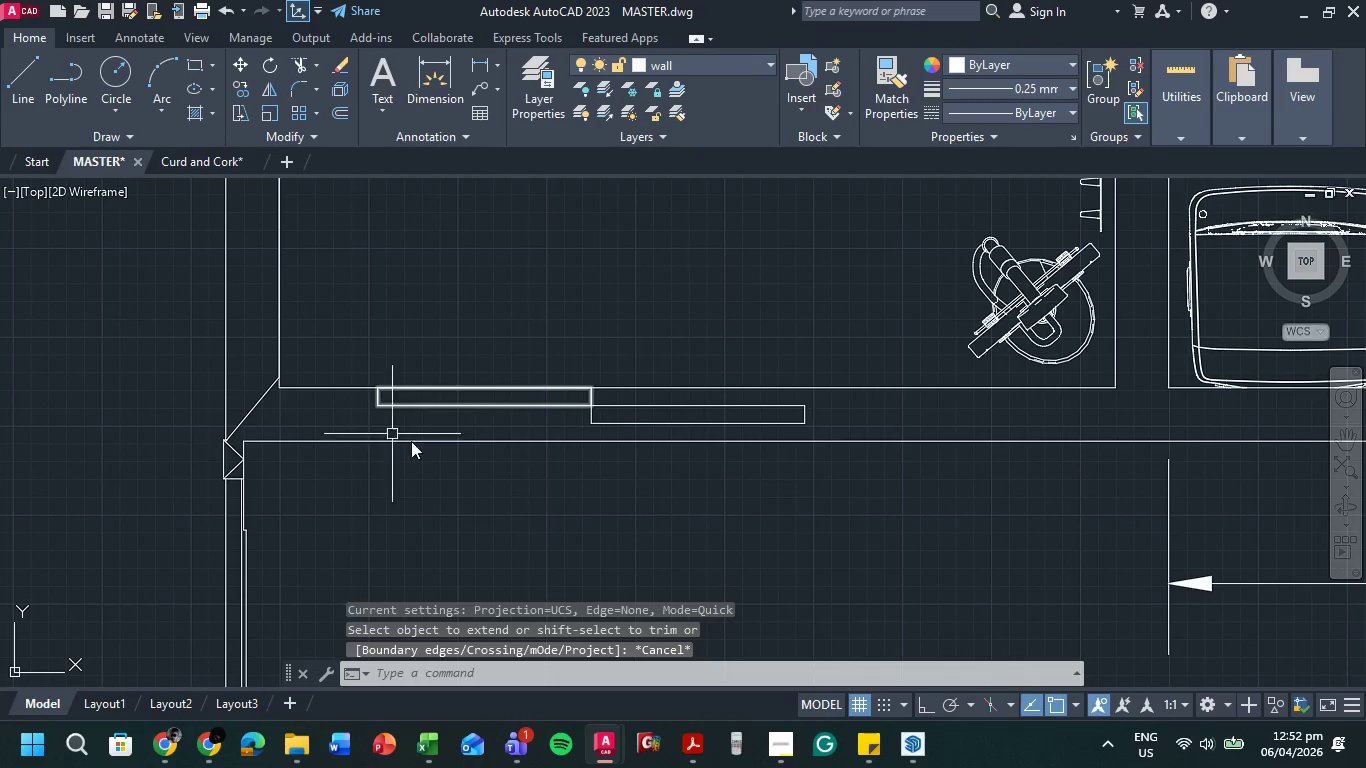 
key(L)
 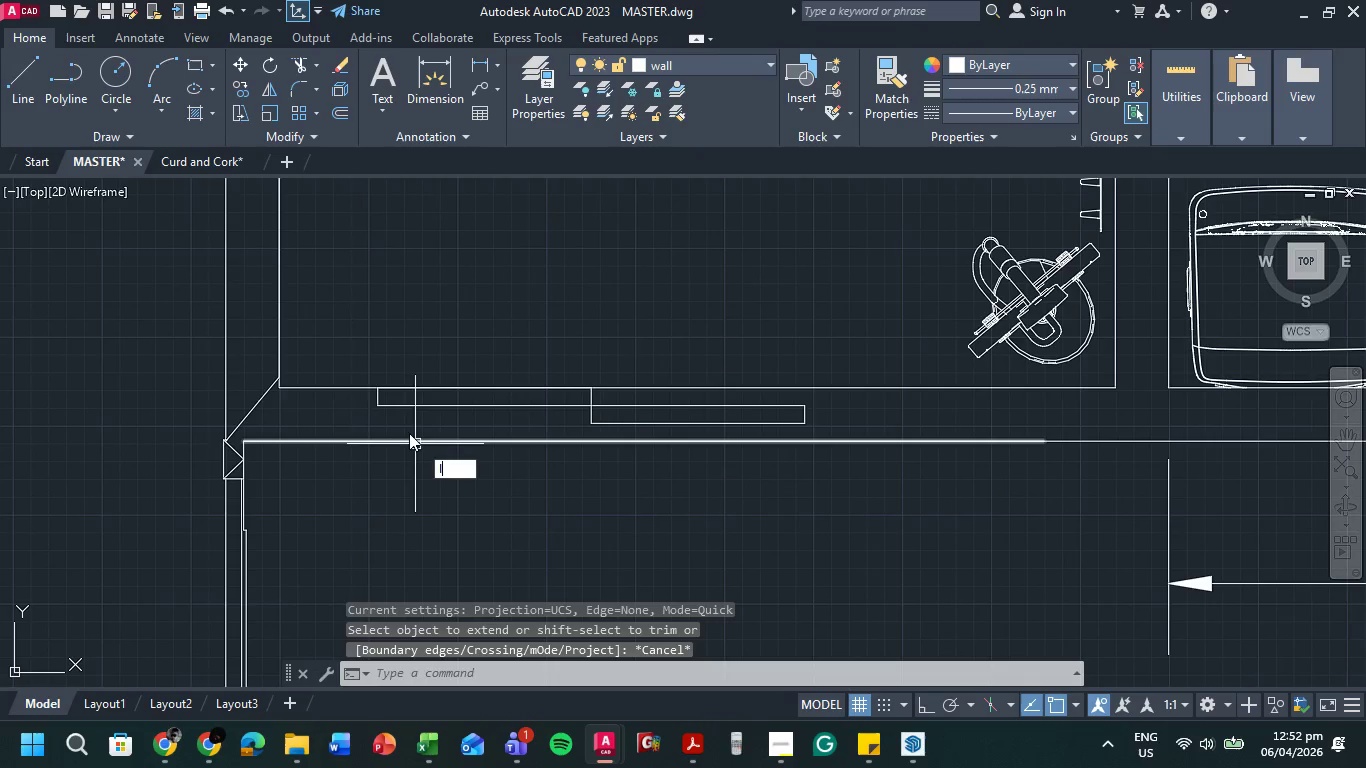 
key(Space)
 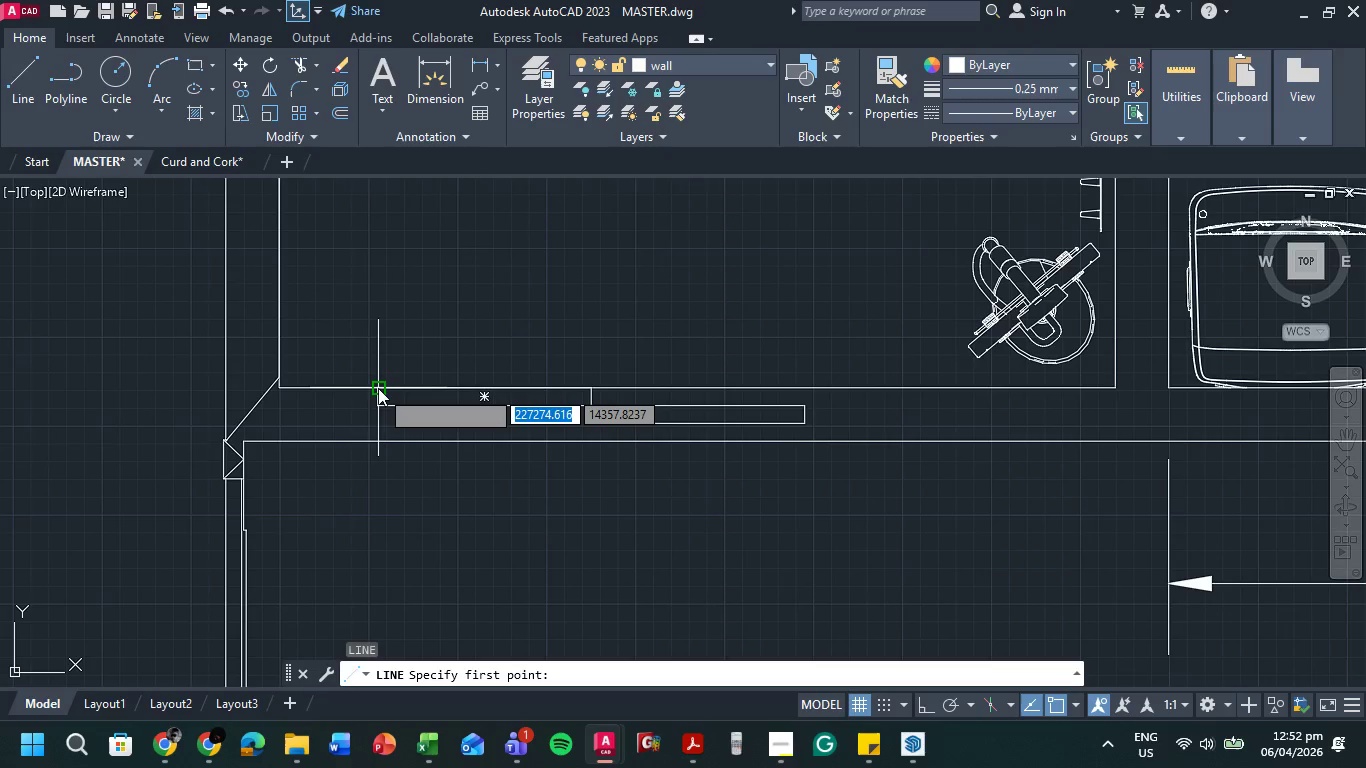 
left_click([378, 388])
 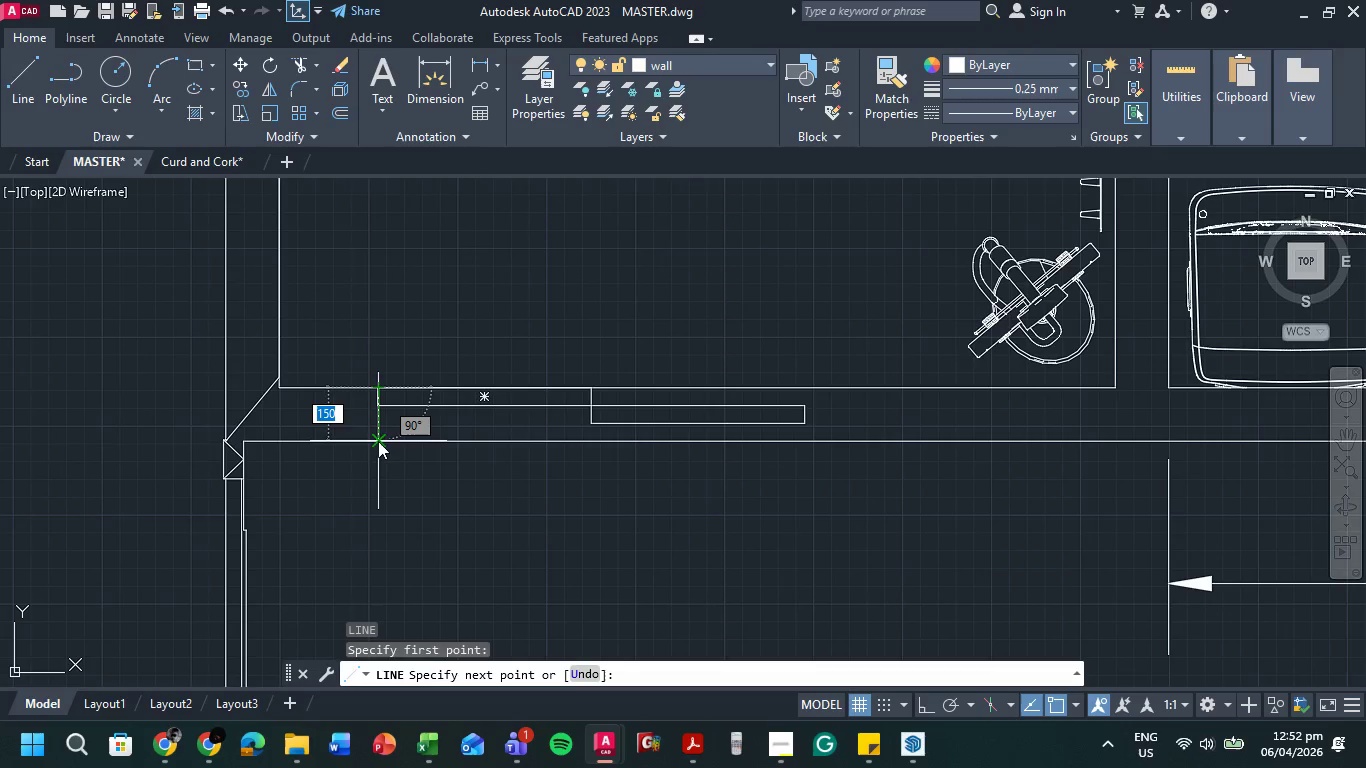 
left_click([378, 442])
 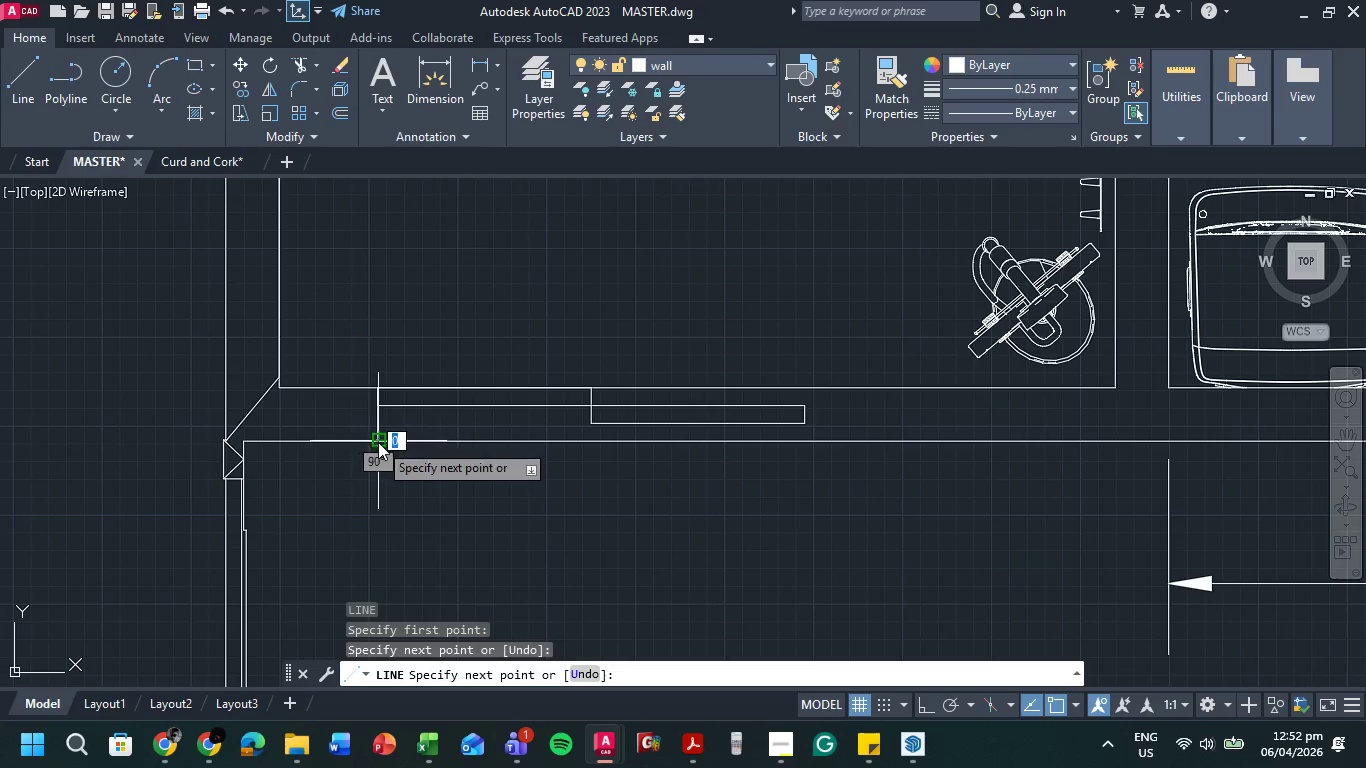 
key(Escape)
 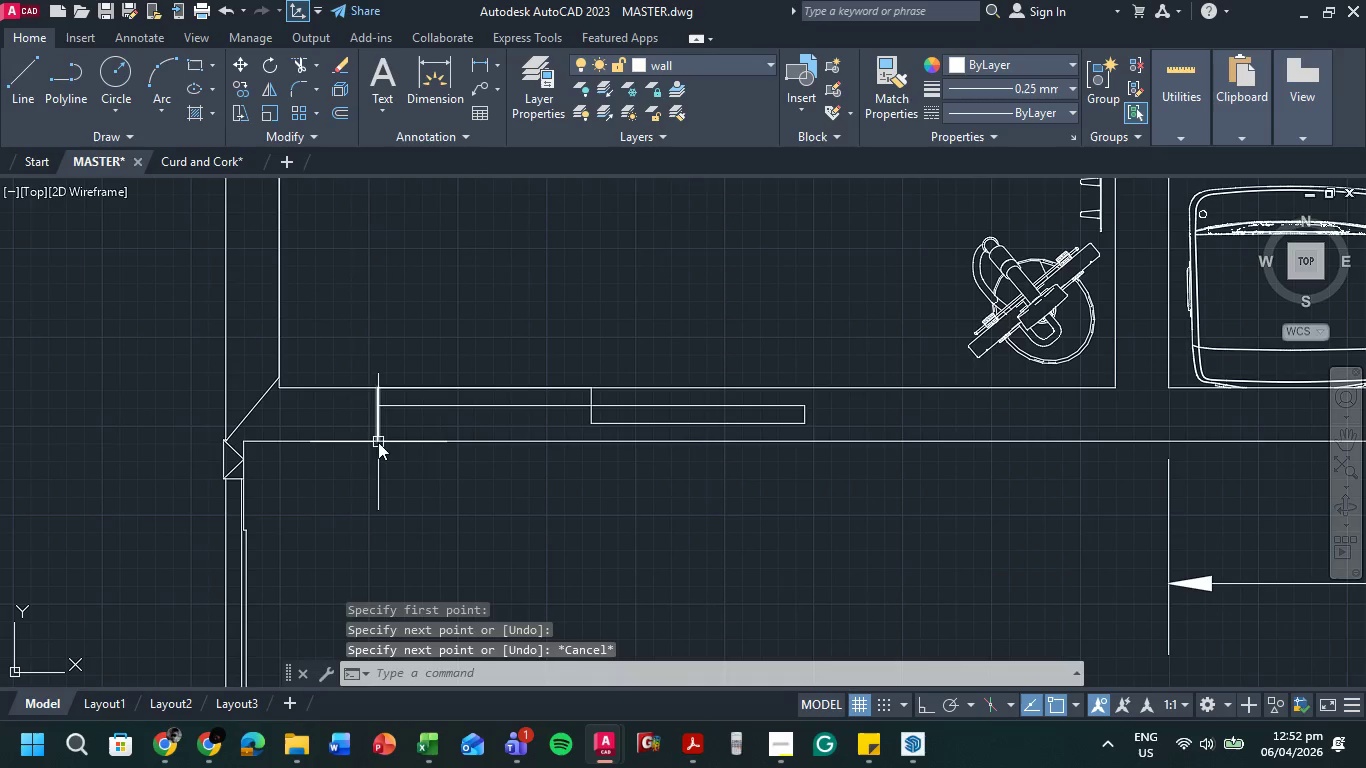 
key(O)
 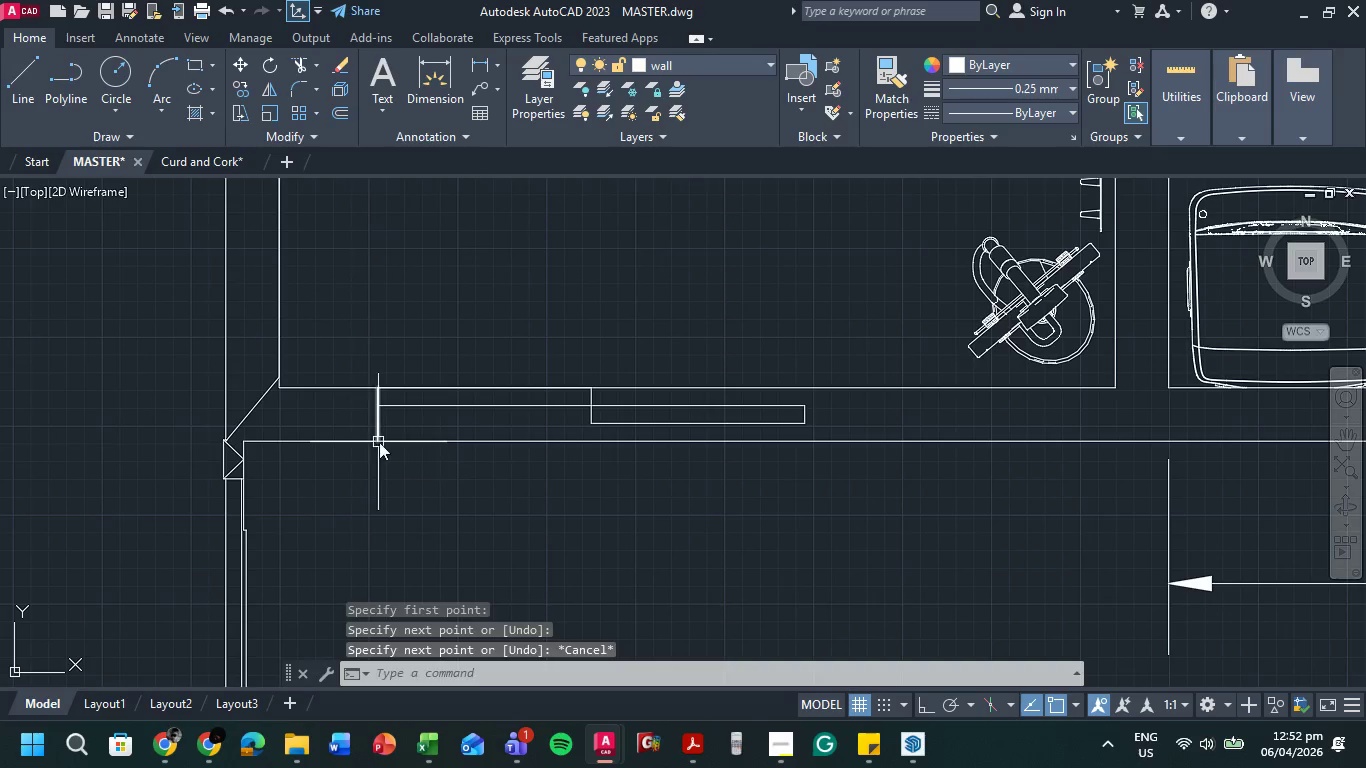 
key(Space)
 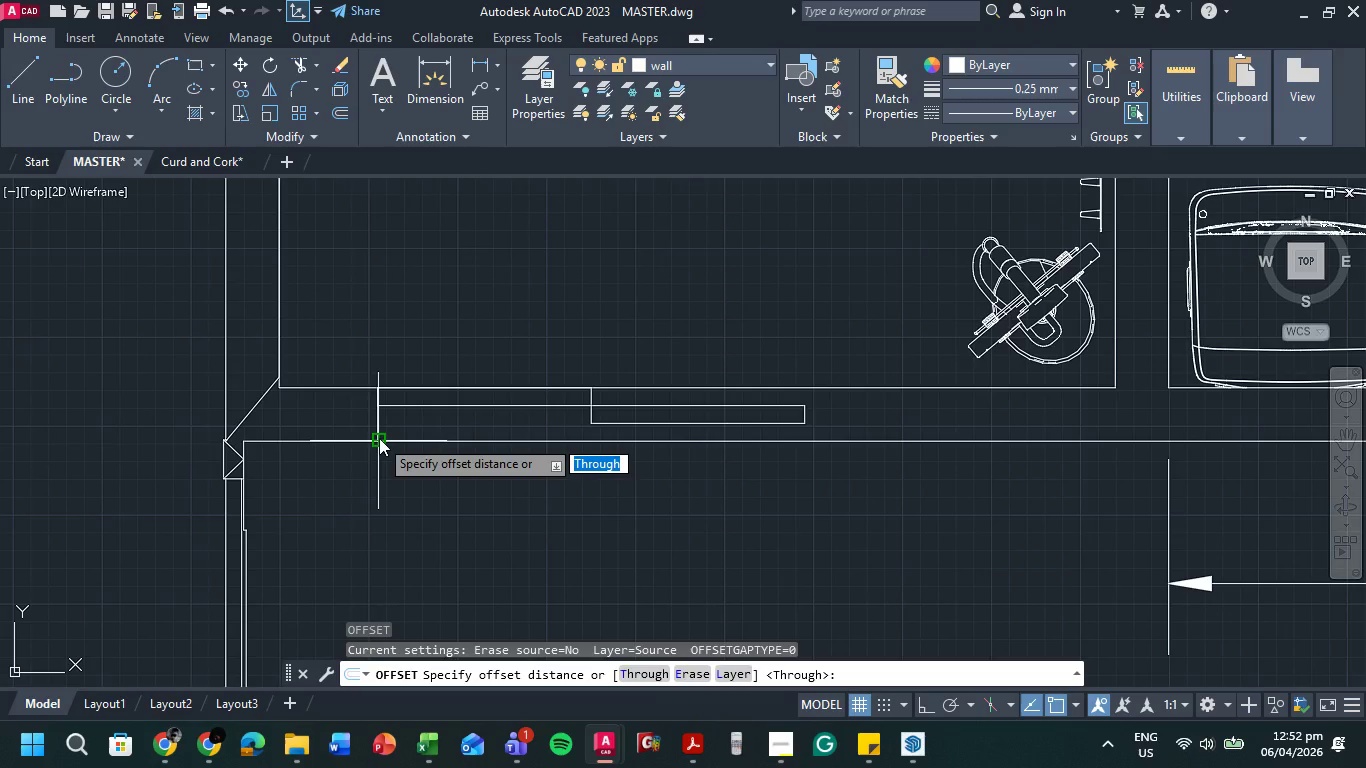 
key(Numpad0)
 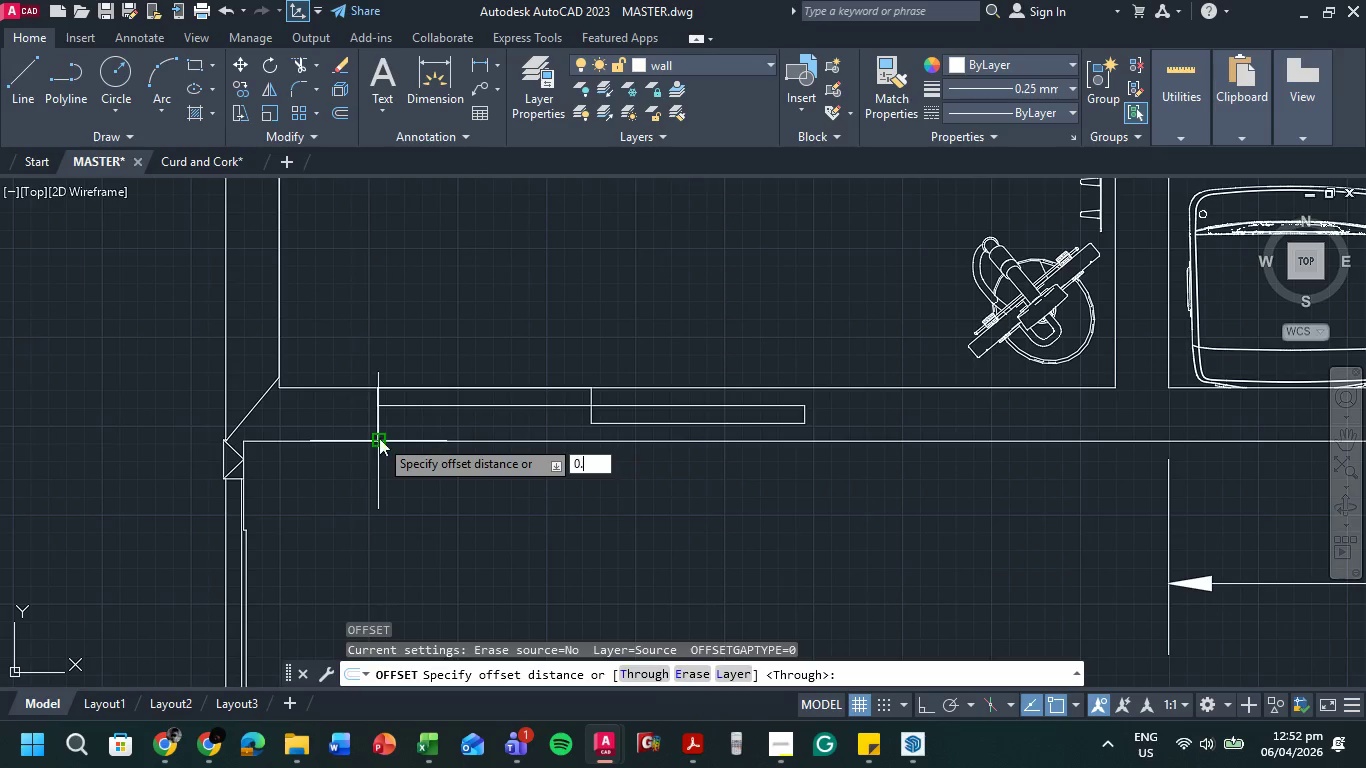 
key(NumpadDecimal)
 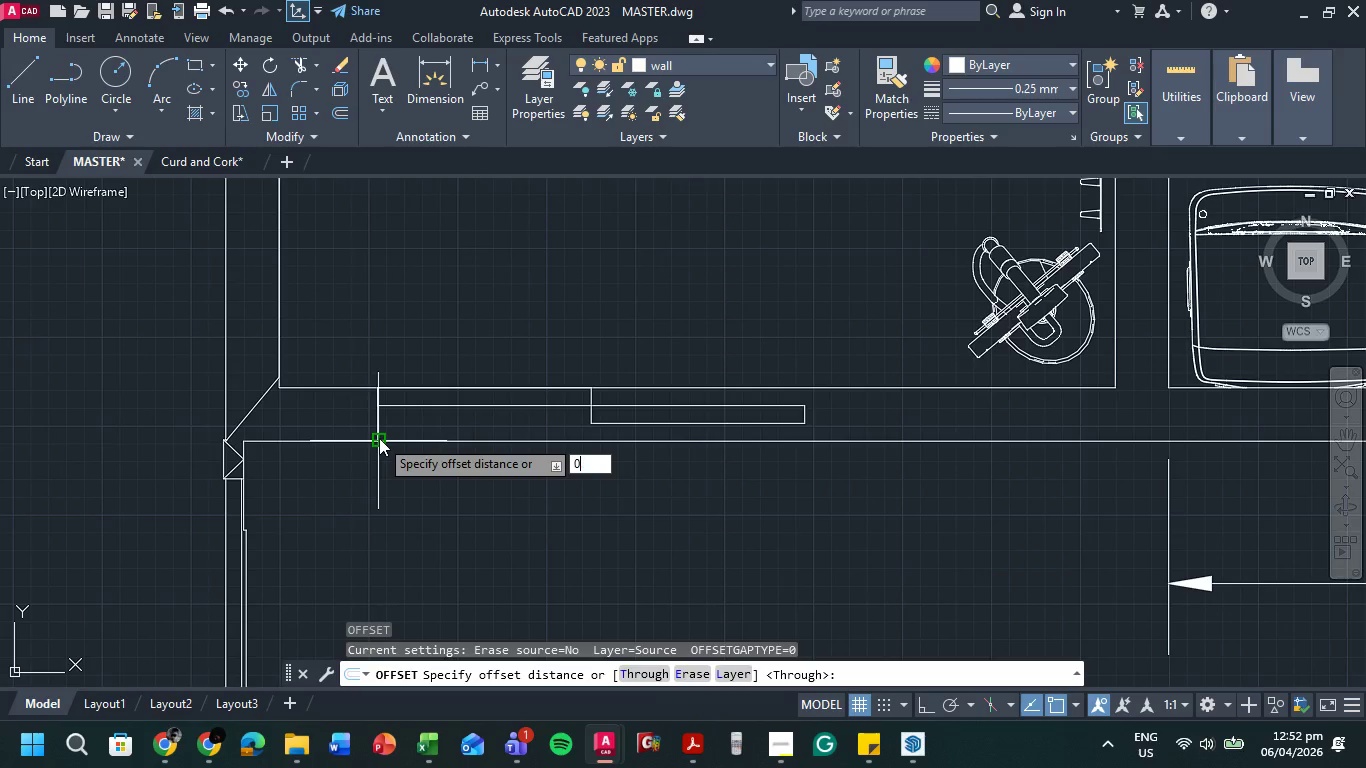 
key(Backspace)
 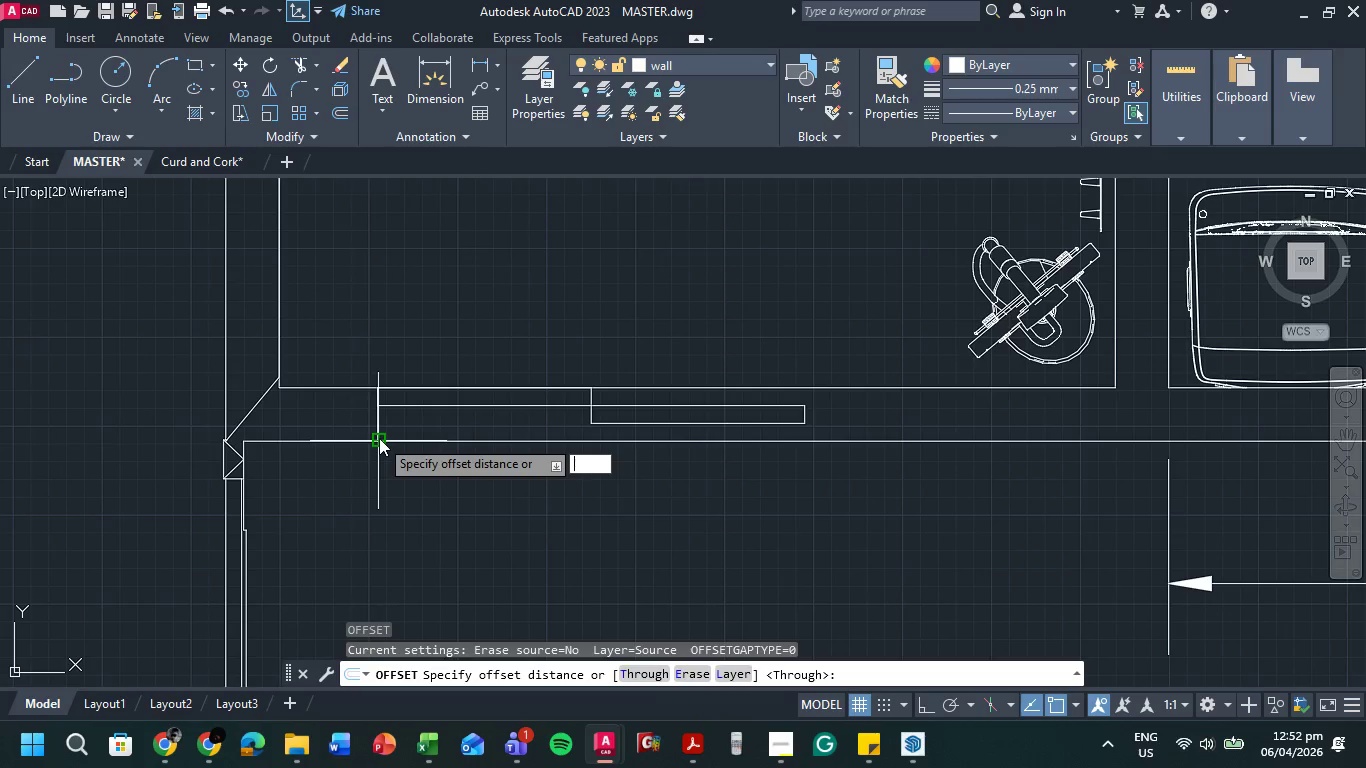 
key(Backspace)
 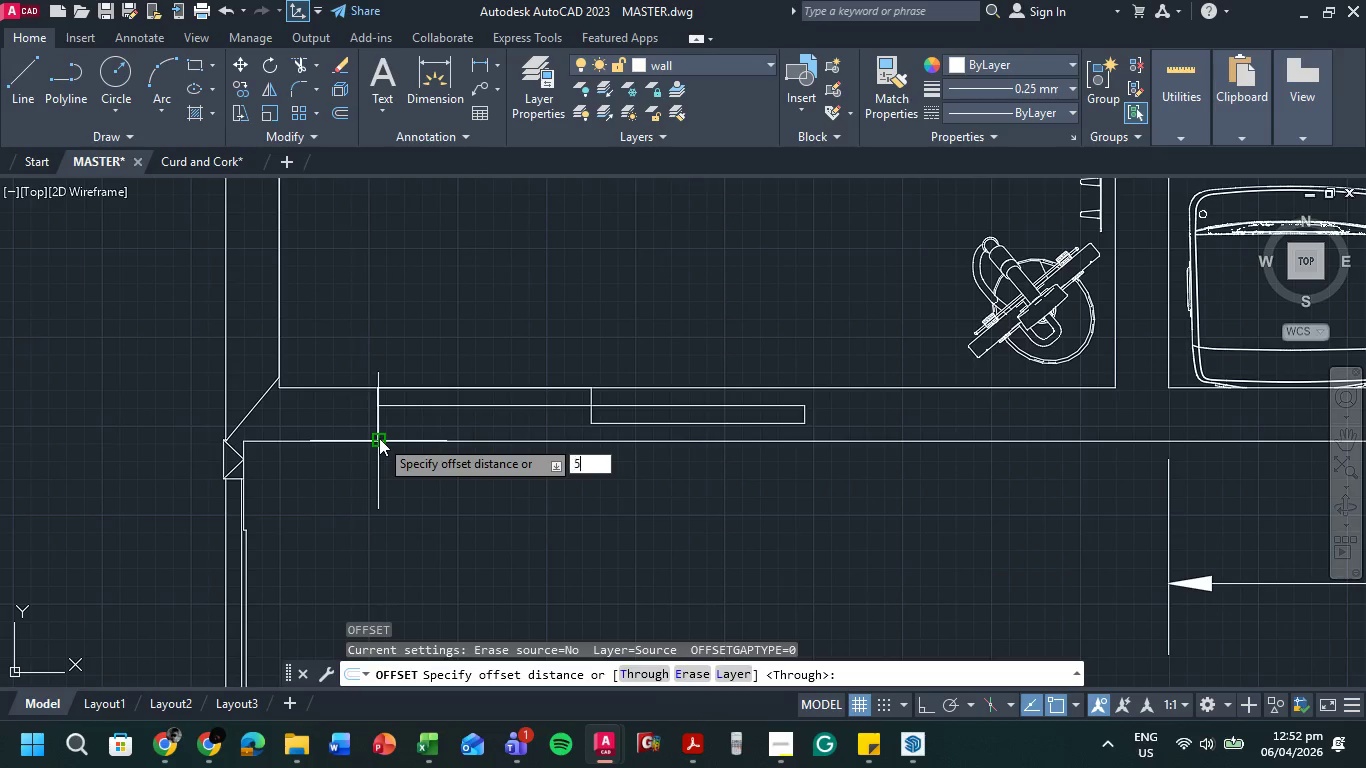 
key(Numpad5)
 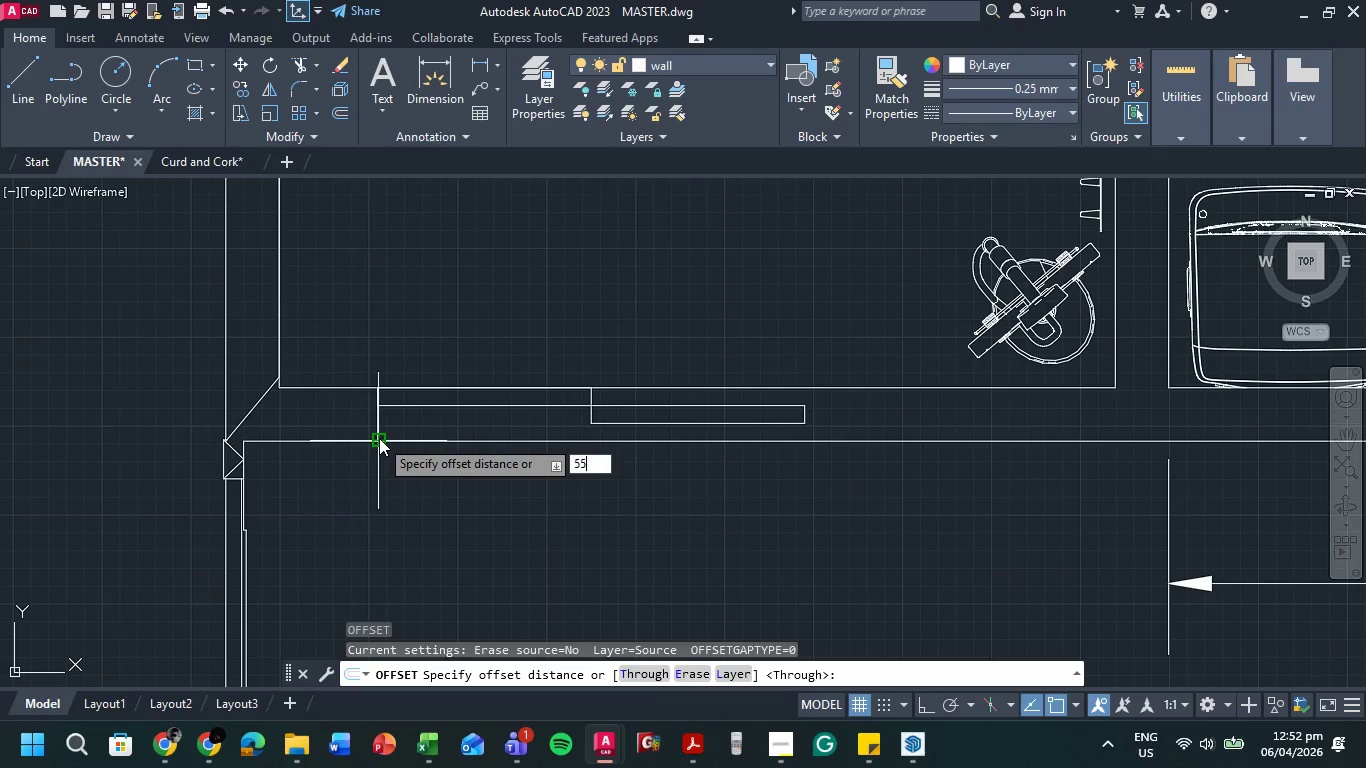 
key(Numpad5)
 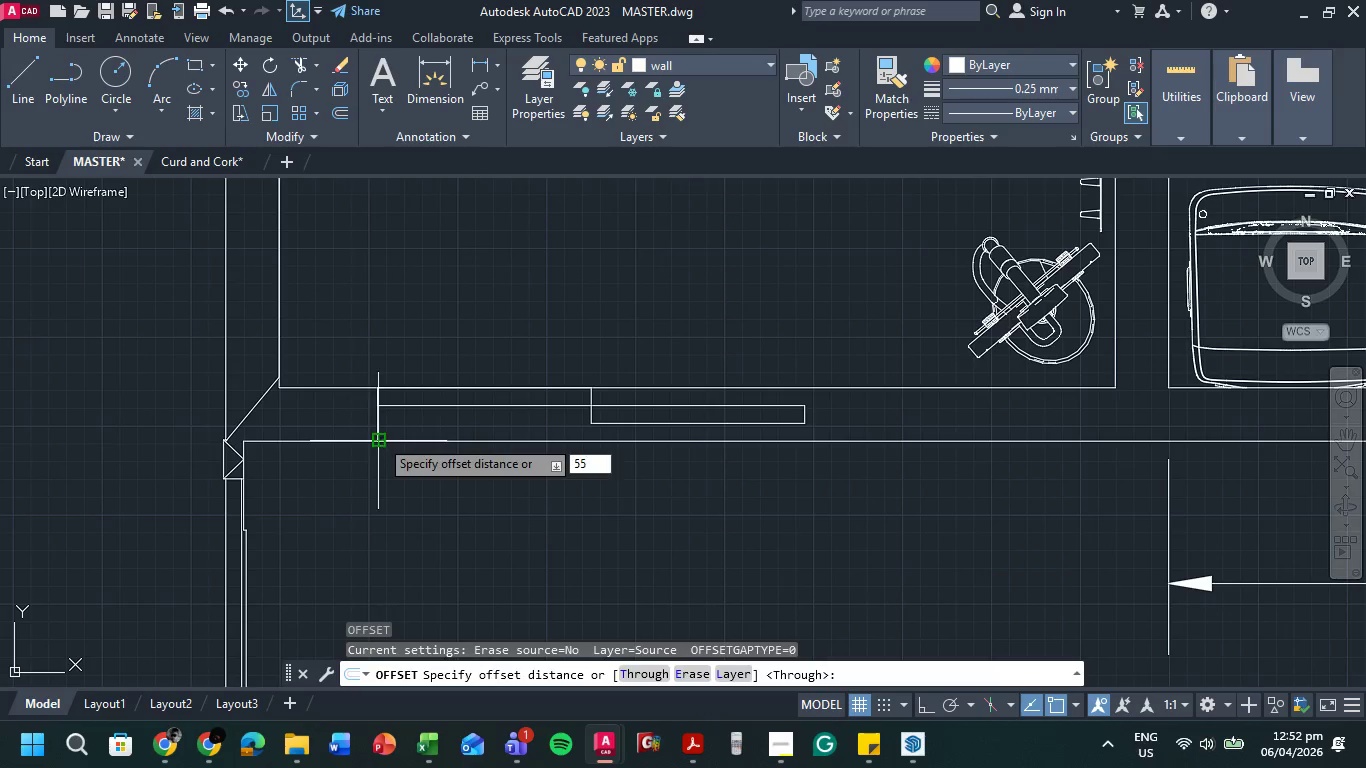 
key(NumpadEnter)
 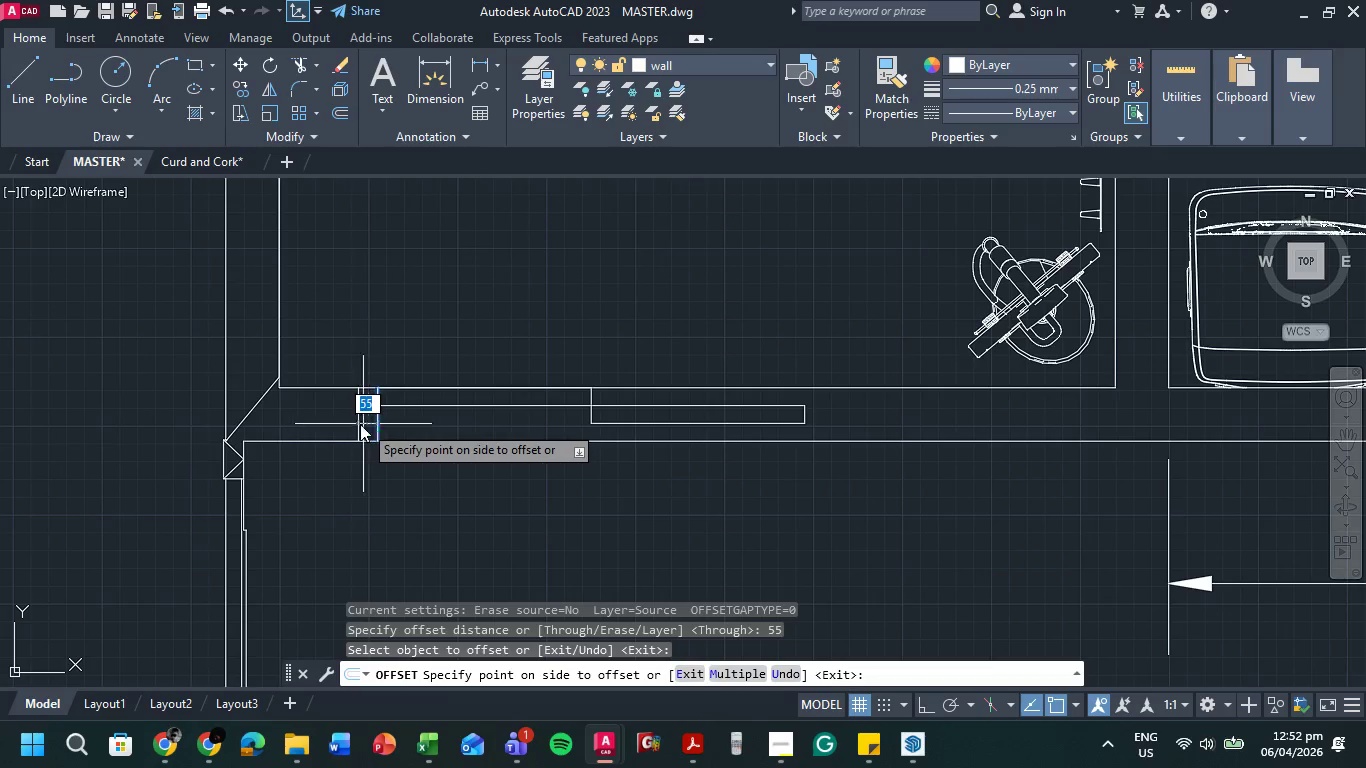 
double_click([344, 423])
 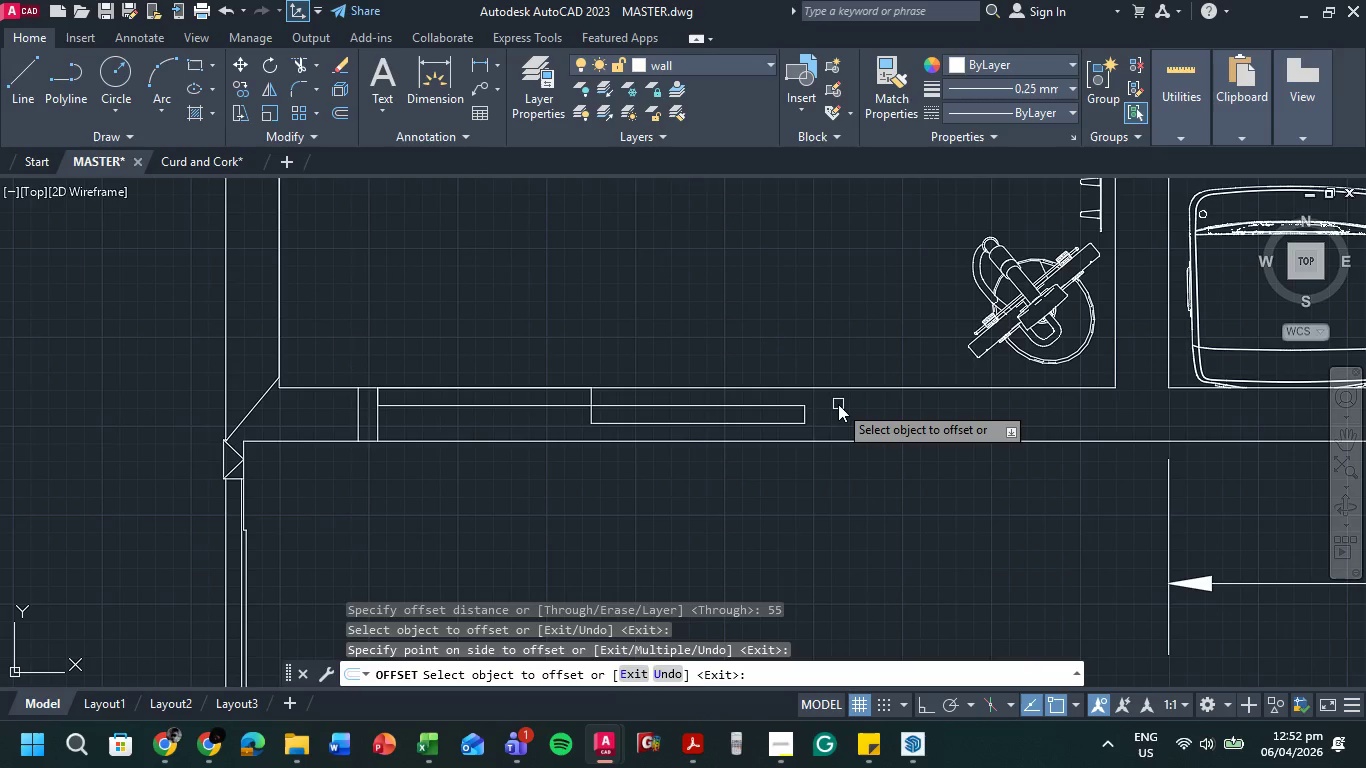 
key(L)
 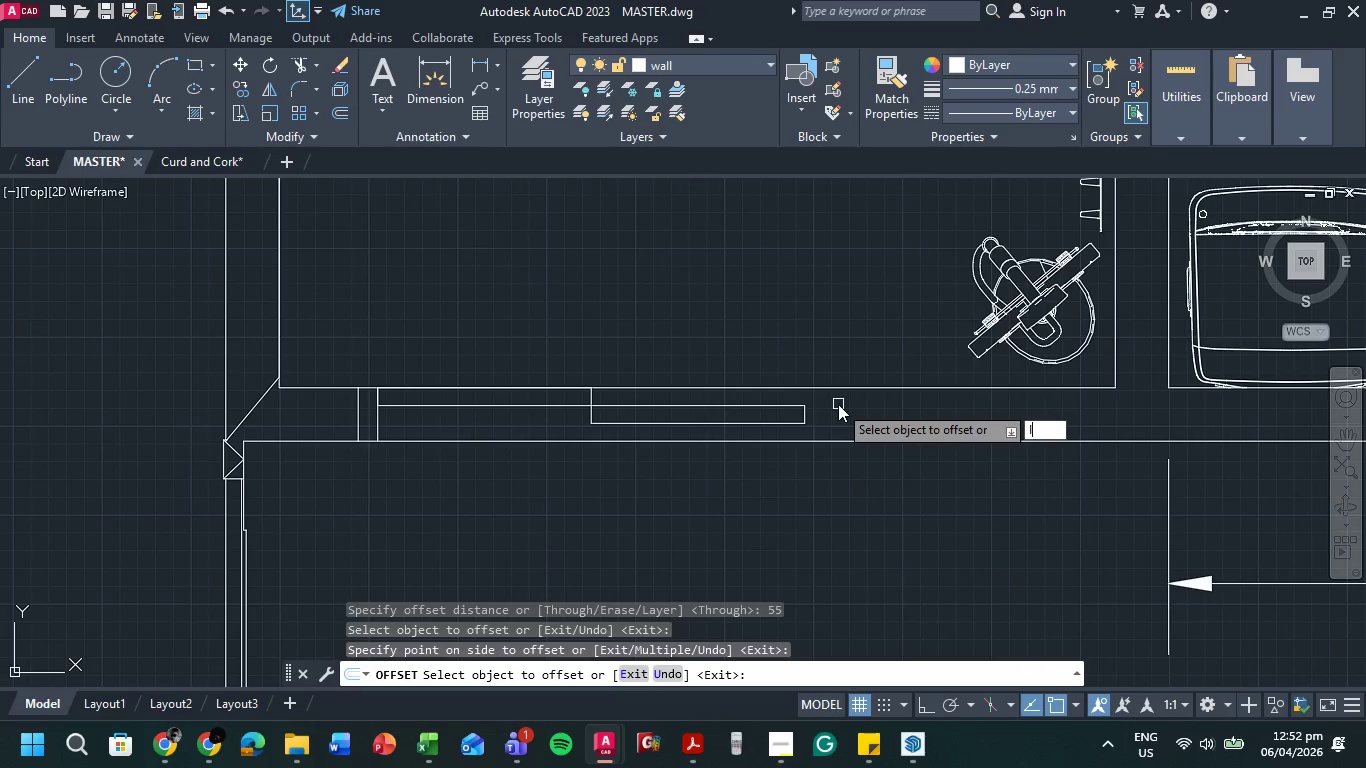 
key(Space)
 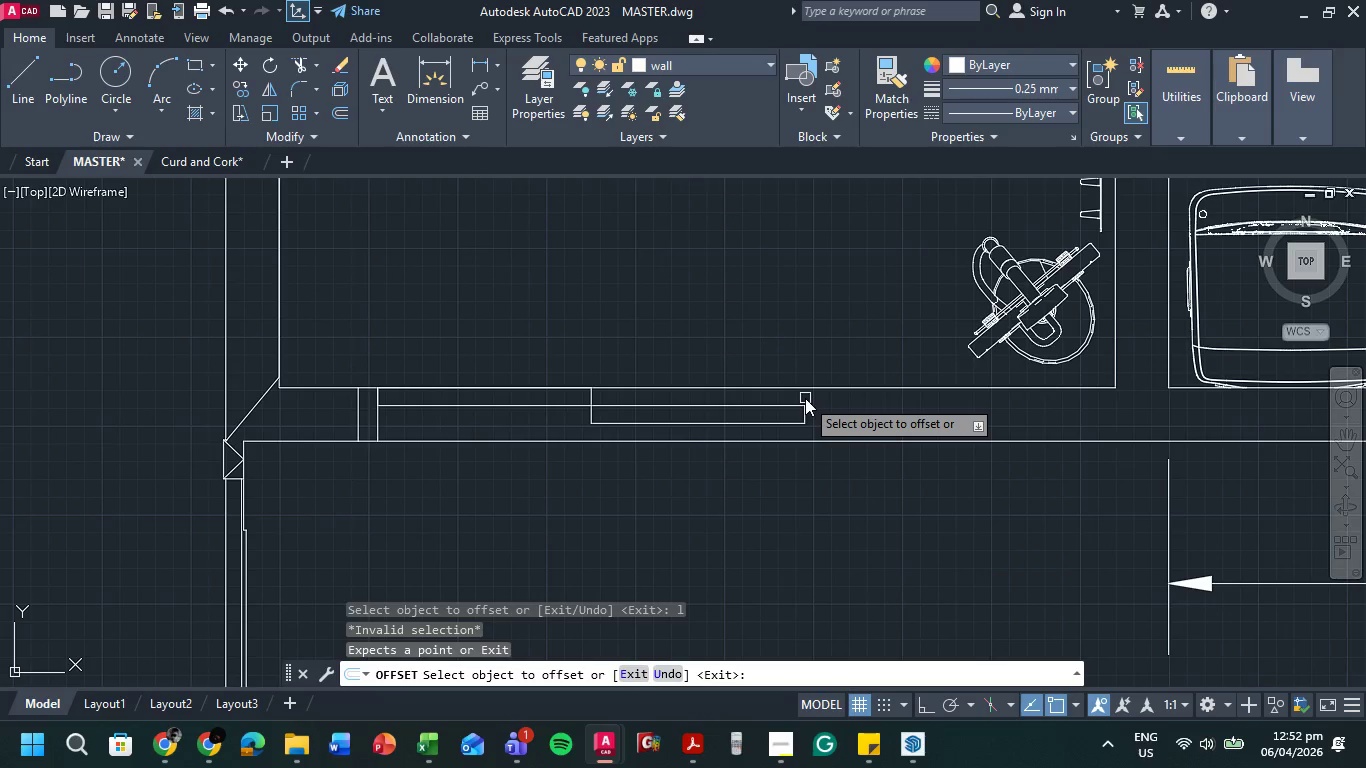 
key(Escape)
 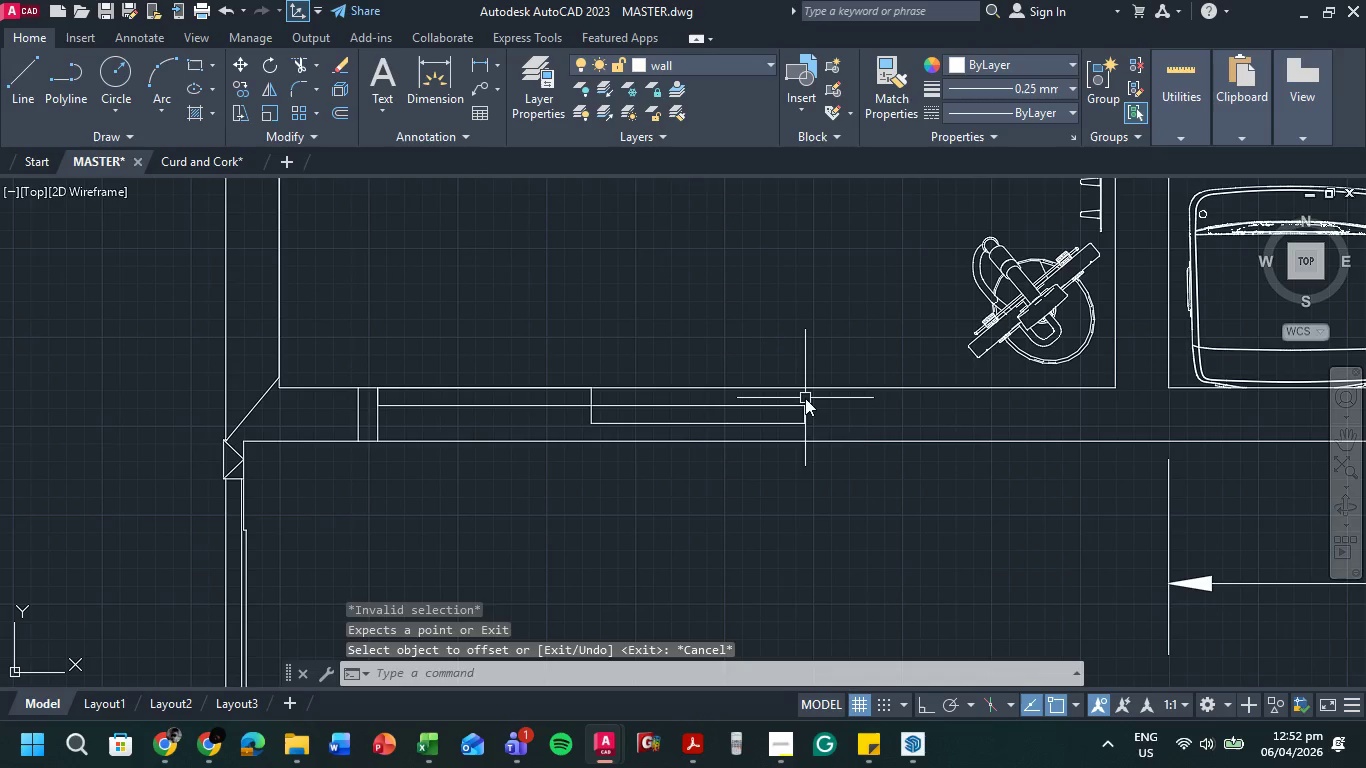 
key(L)
 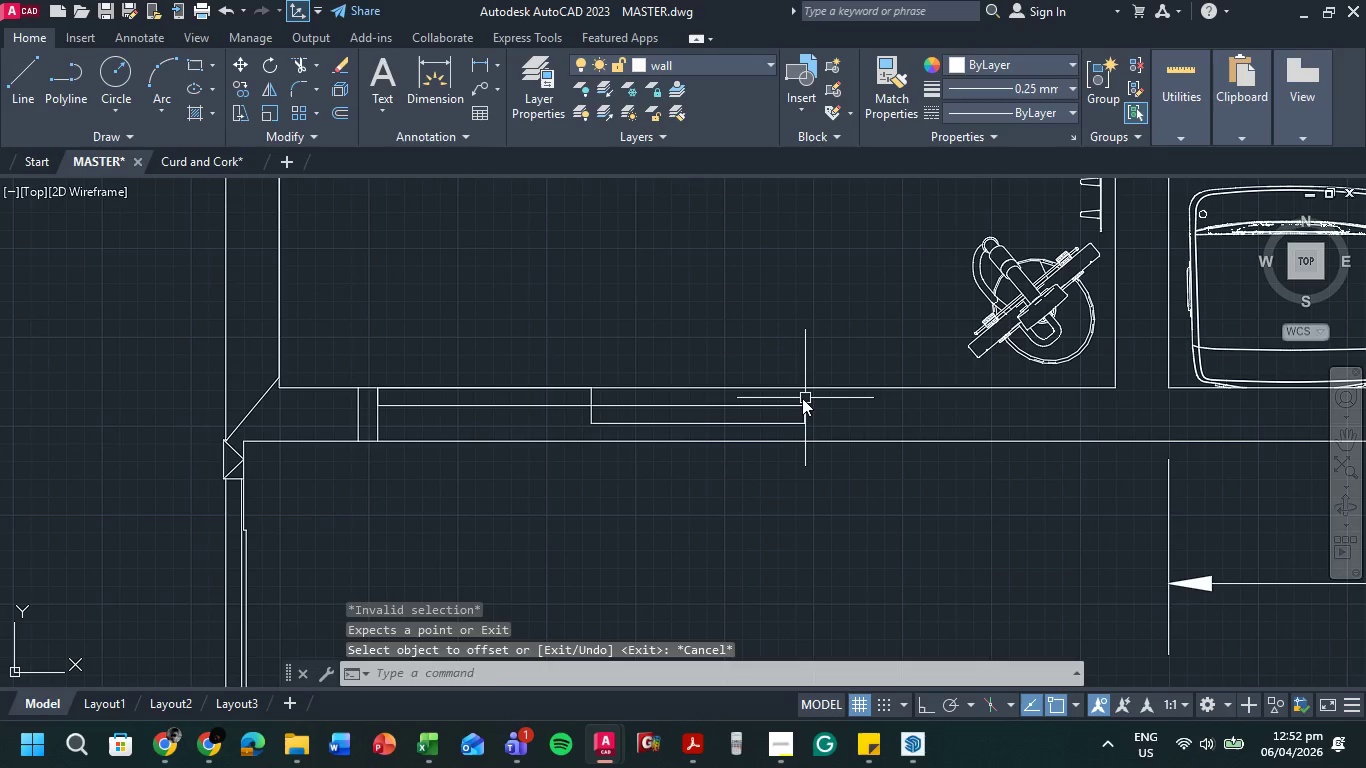 
key(Space)
 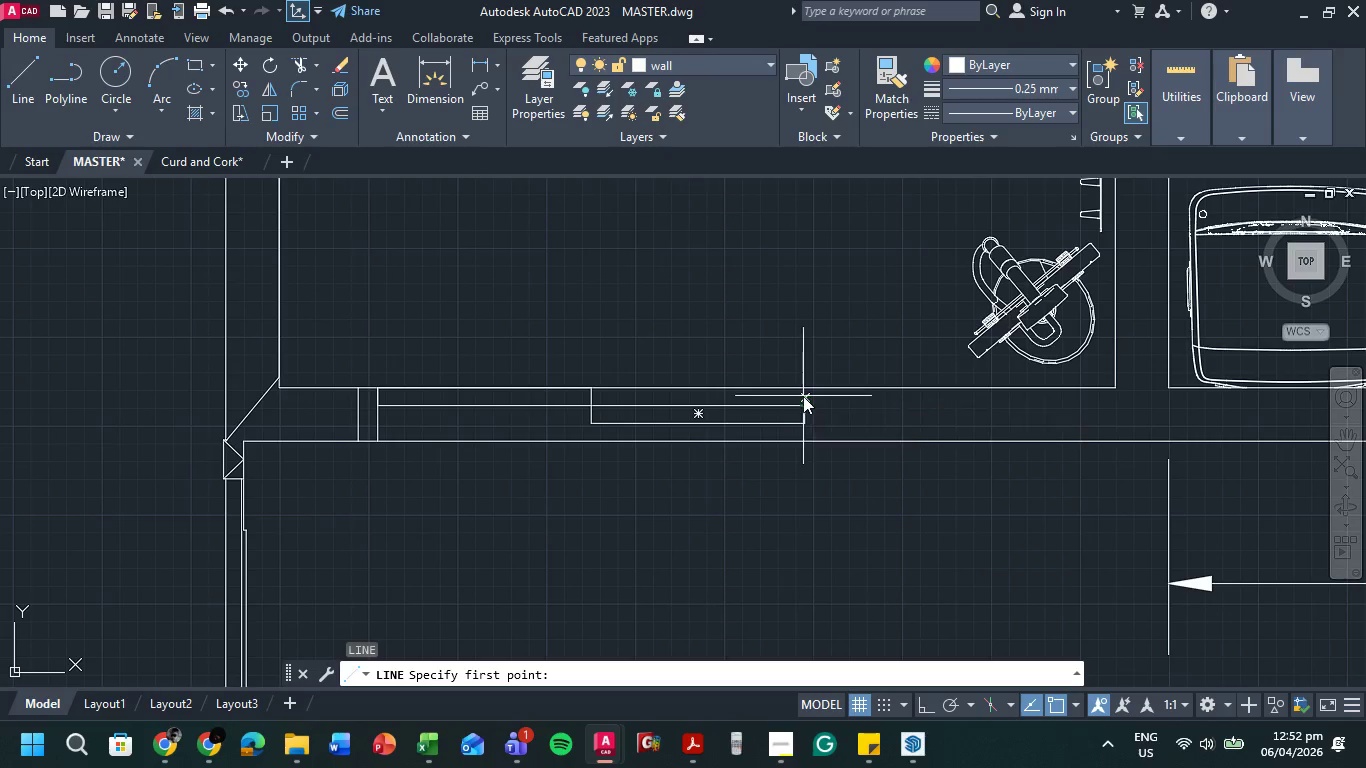 
left_click([802, 392])
 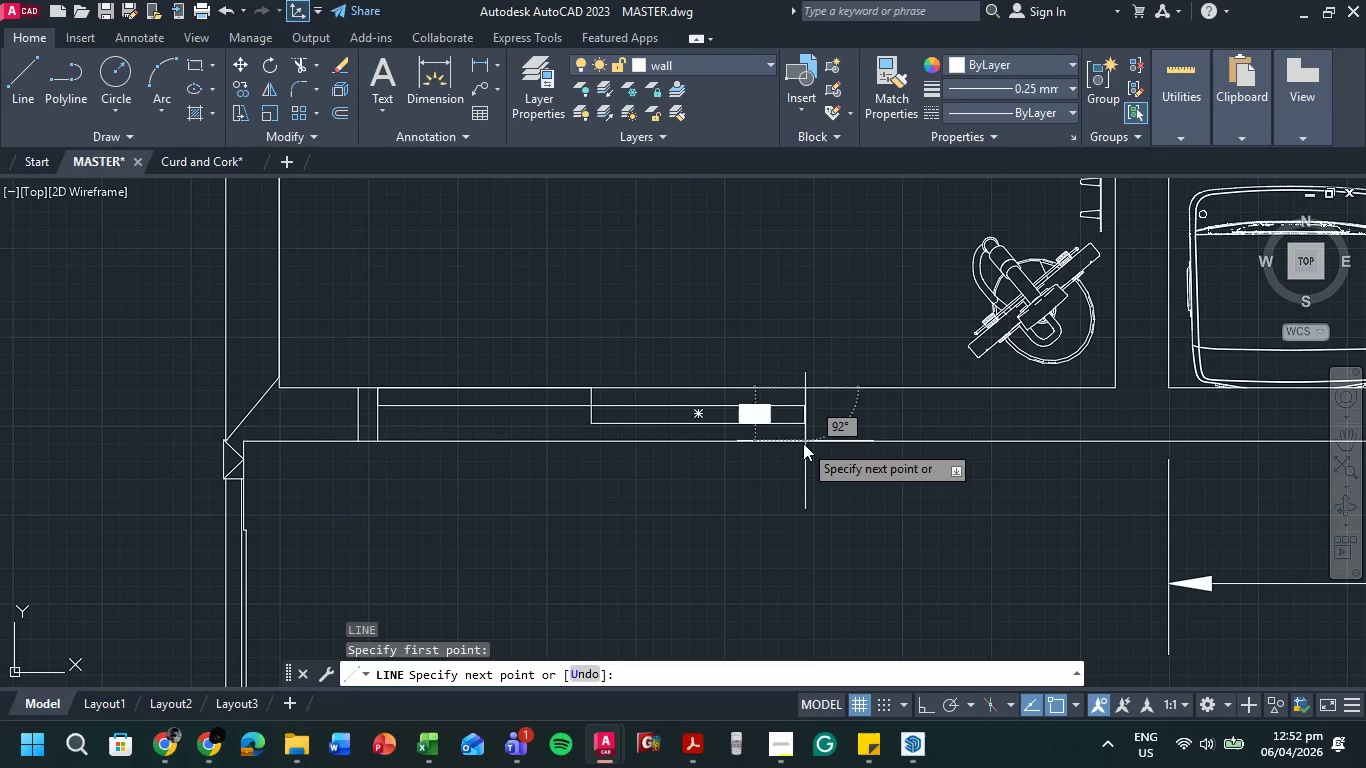 
left_click([803, 443])
 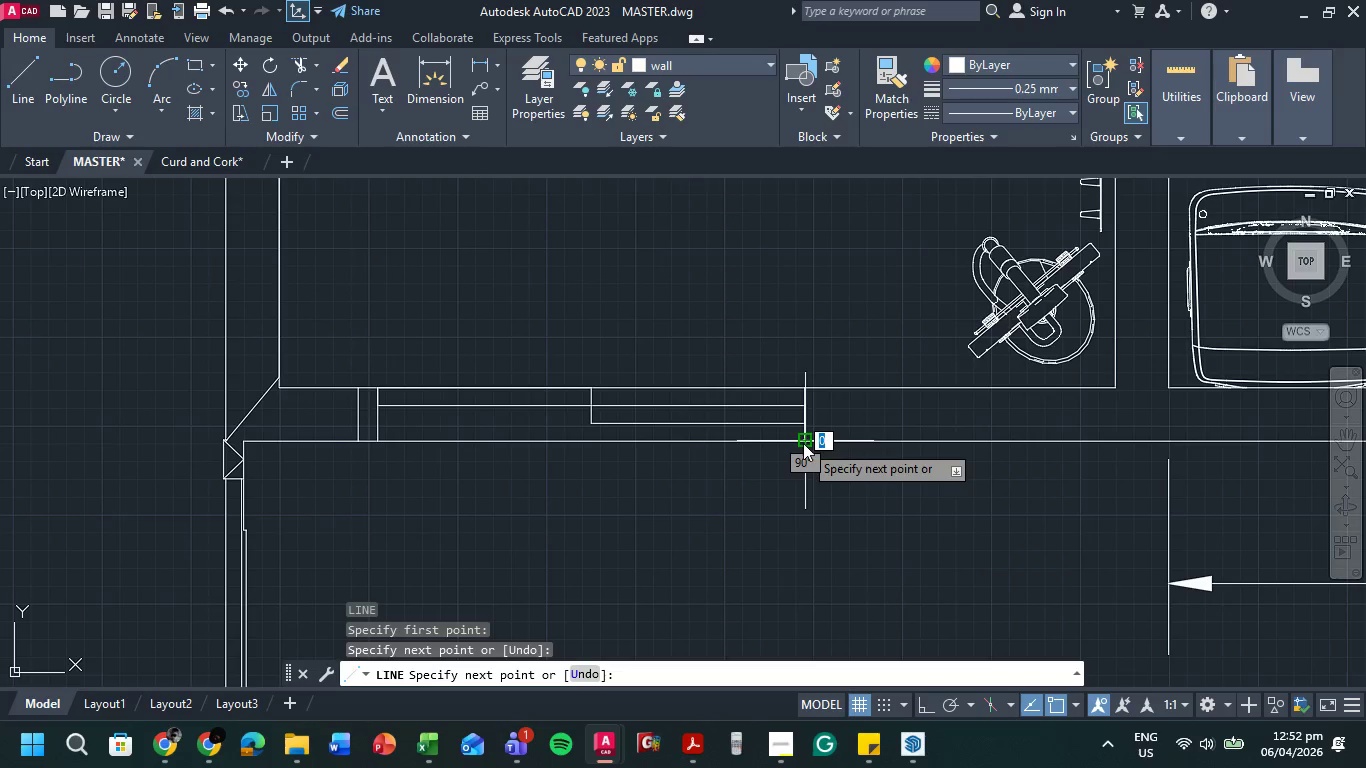 
key(Escape)
 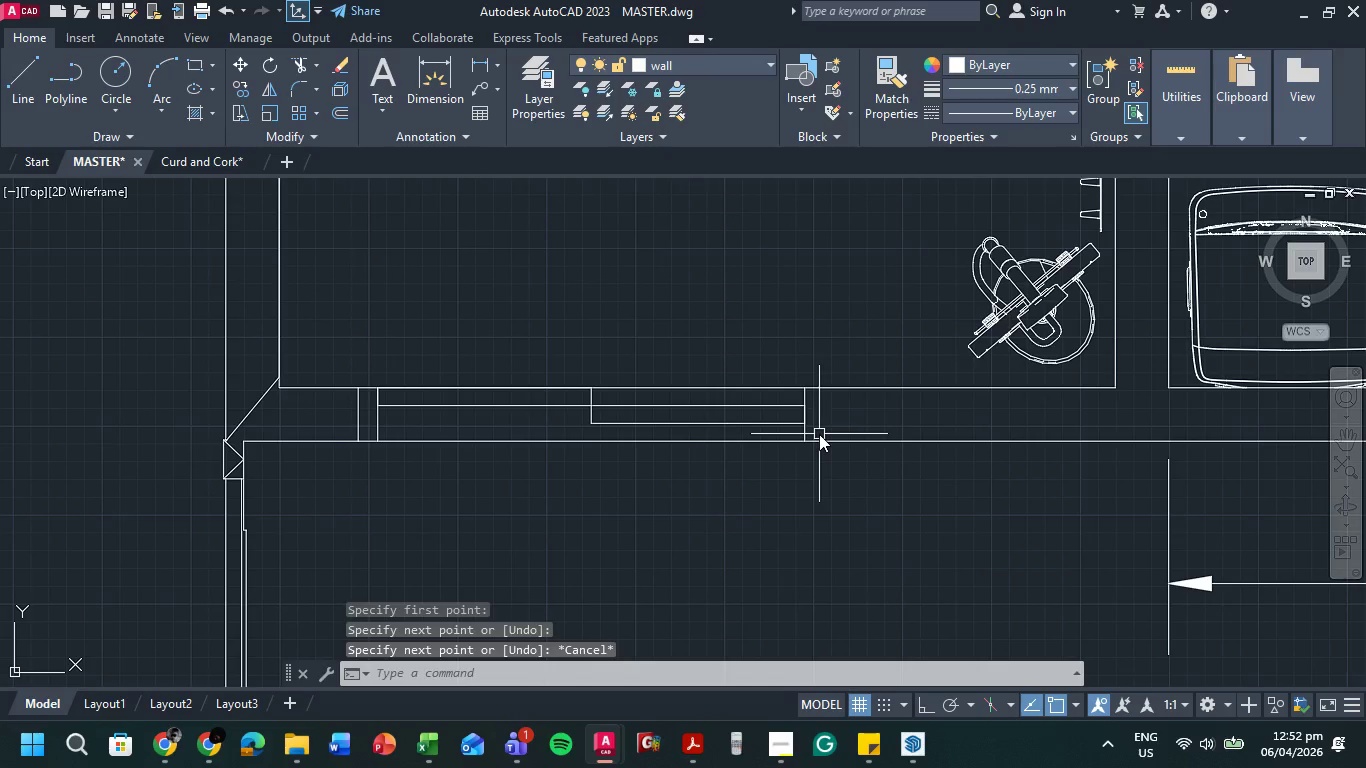 
key(O)
 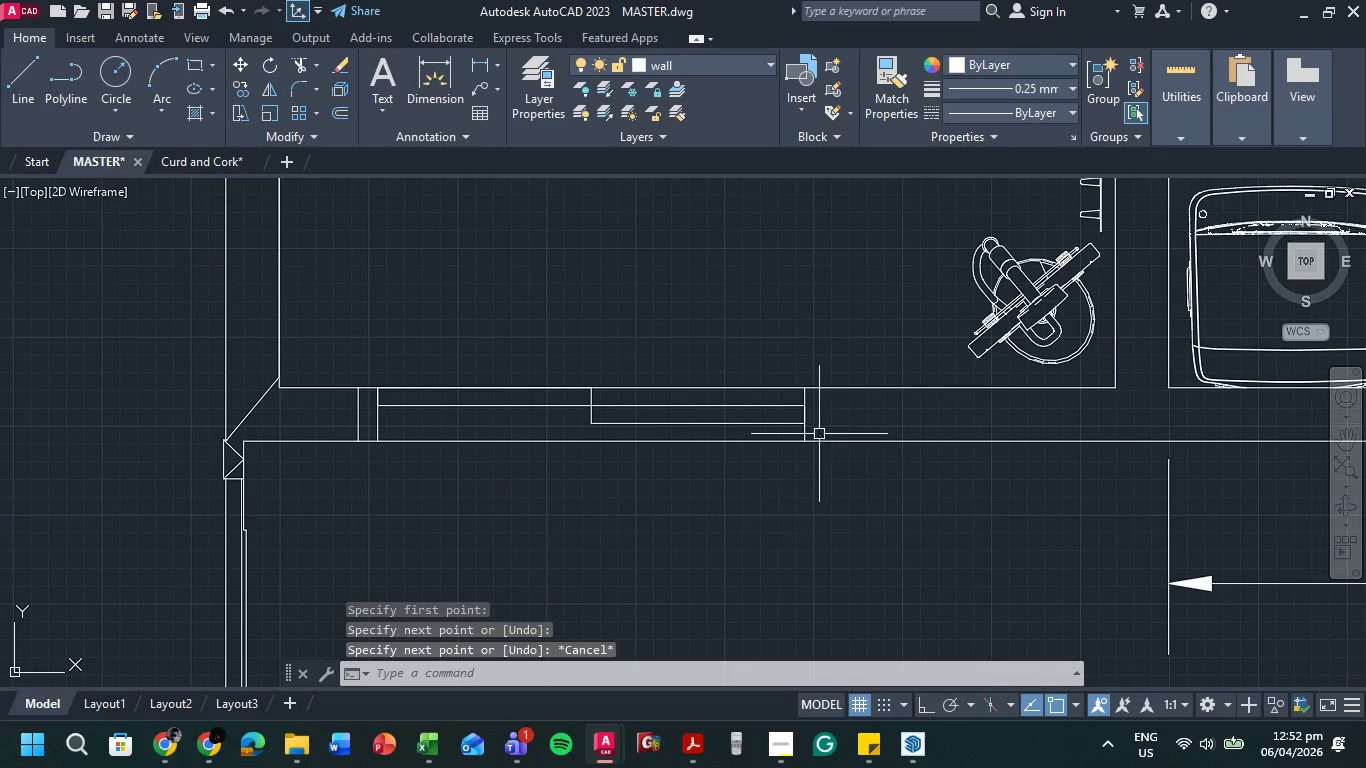 
key(Space)
 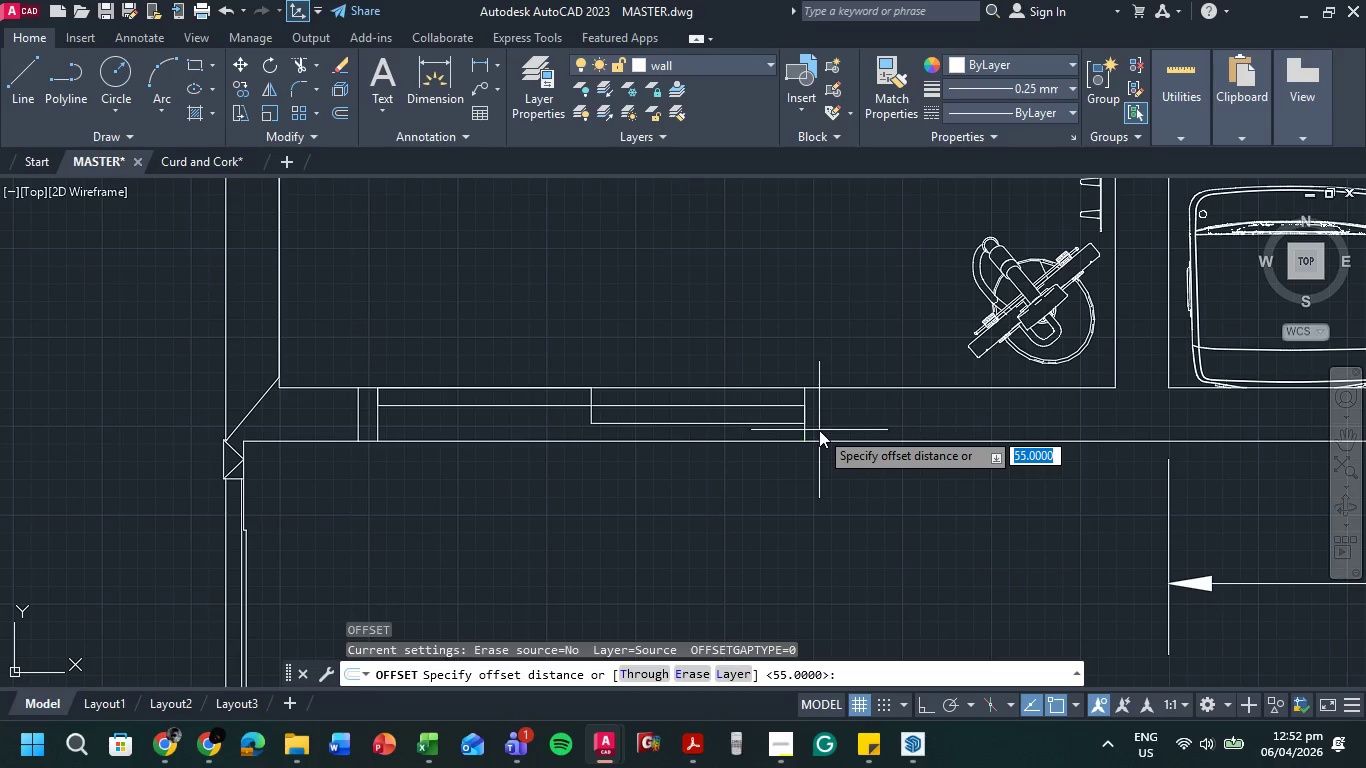 
key(Space)
 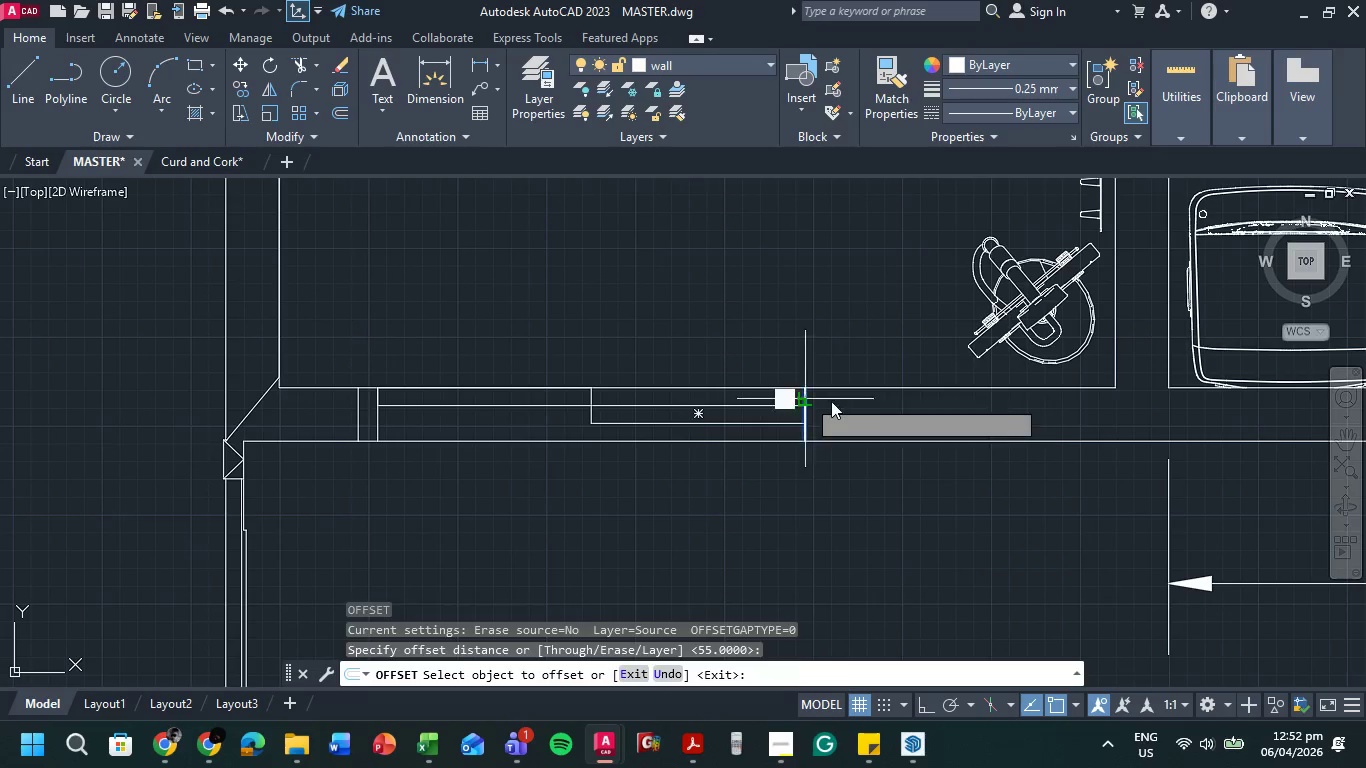 
left_click_drag(start_coordinate=[836, 402], to_coordinate=[649, 385])
 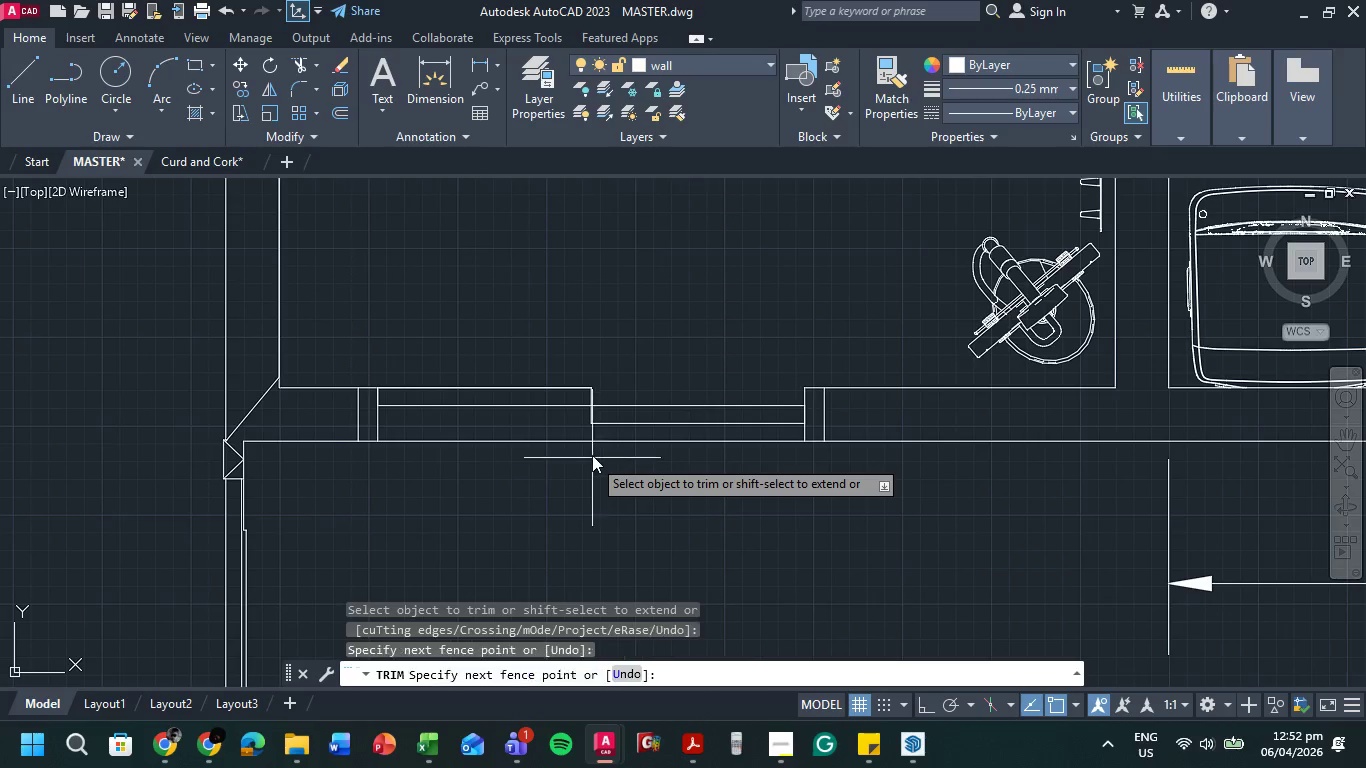 
key(Escape)
type(tr)
 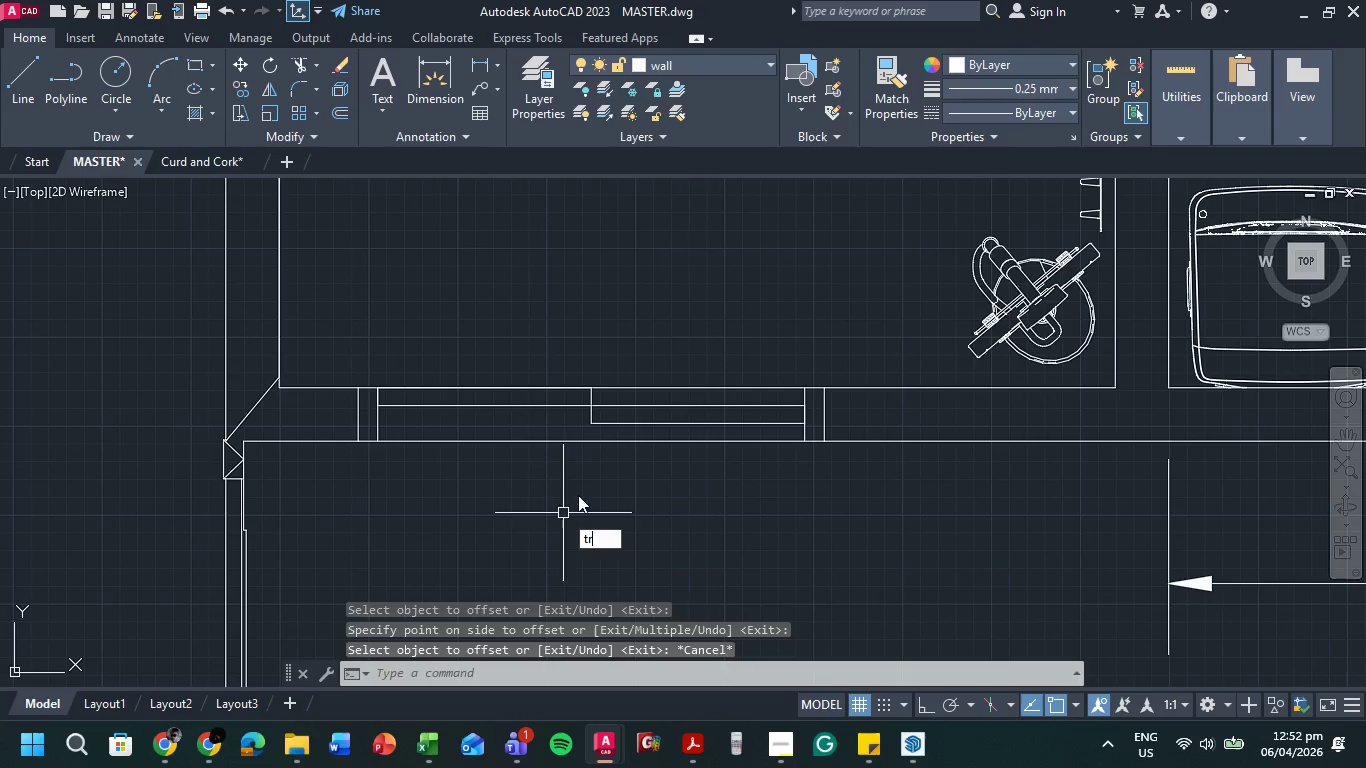 
key(Space)
 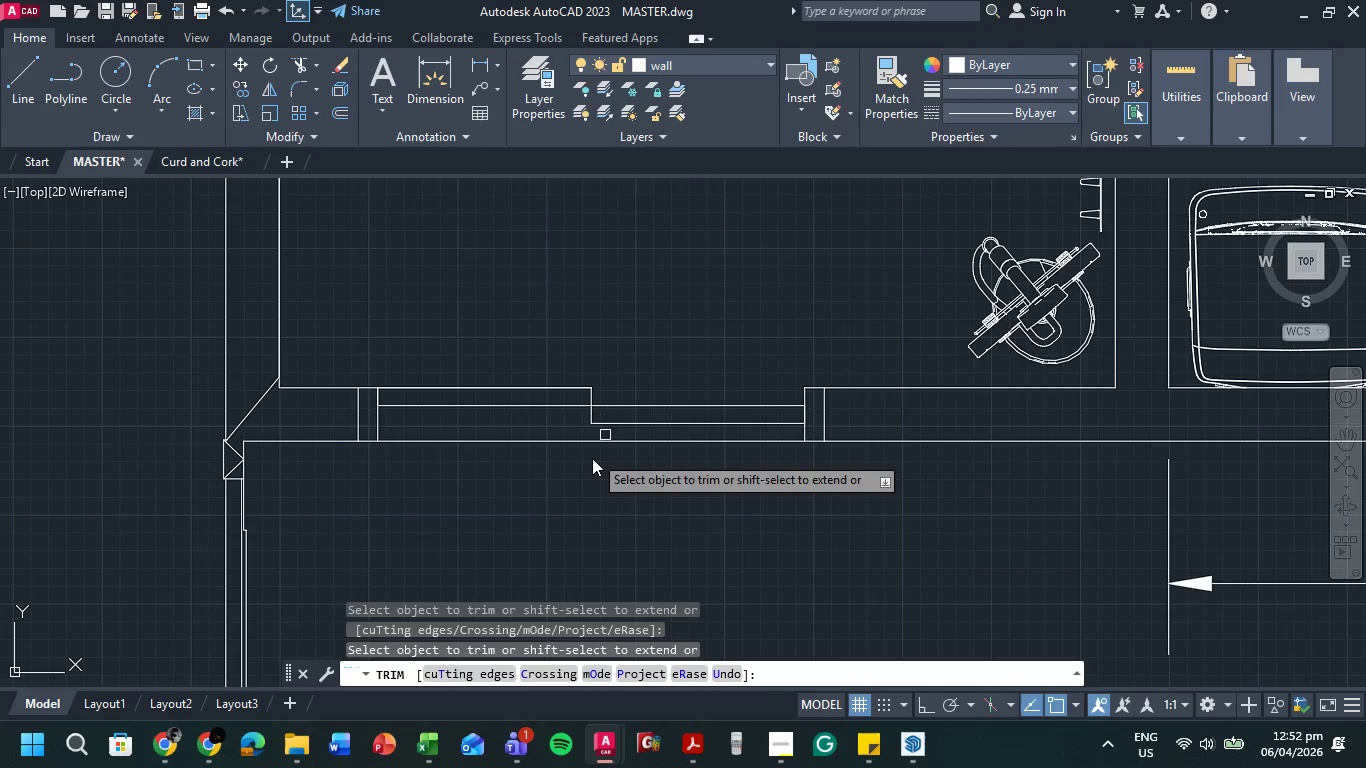 
left_click_drag(start_coordinate=[592, 458], to_coordinate=[593, 438])
 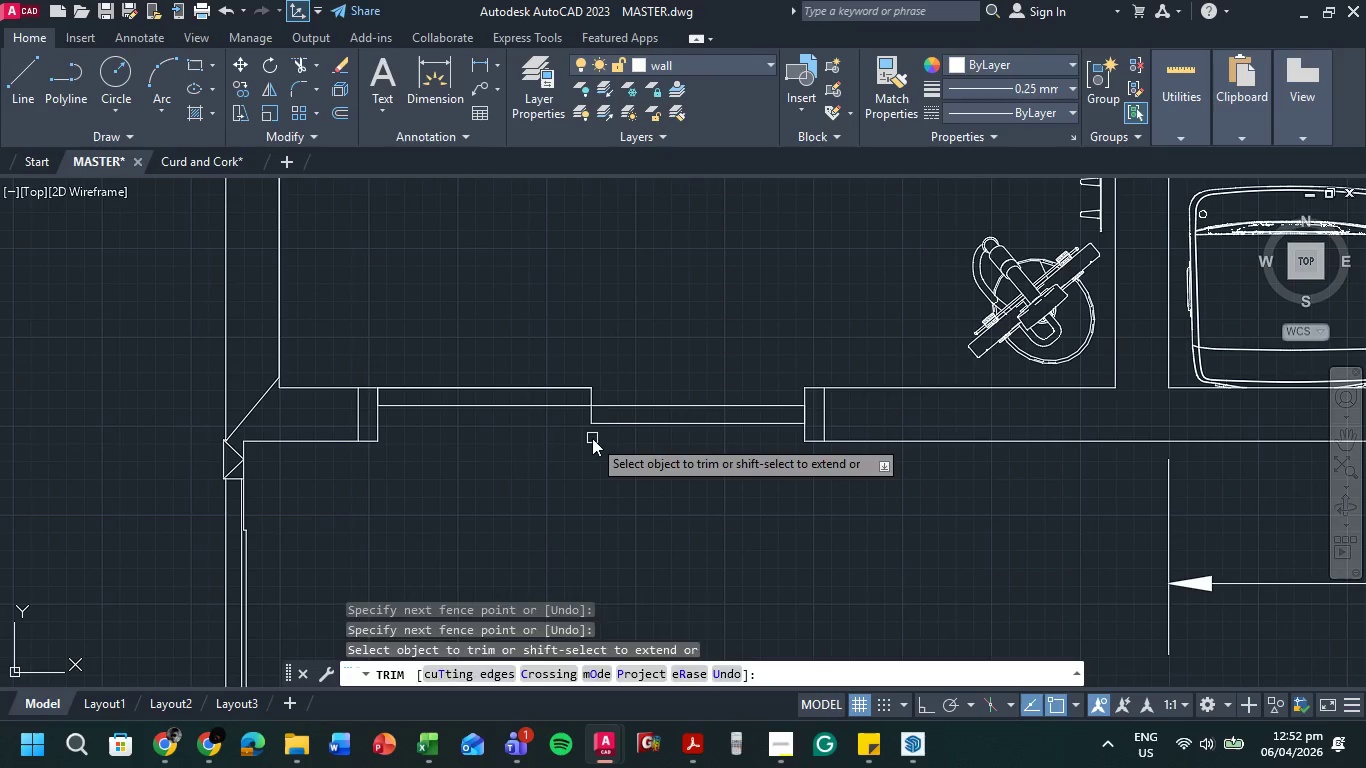 
left_click([592, 438])
 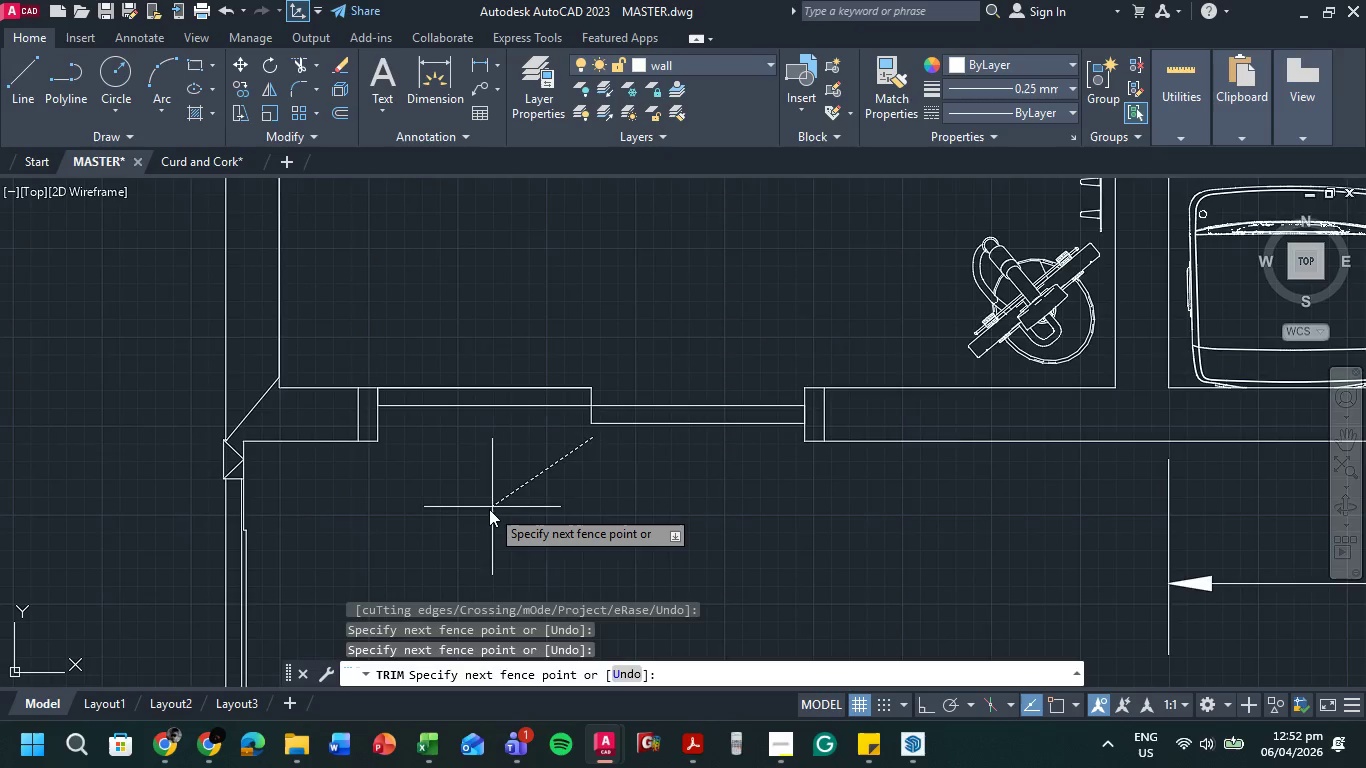 
key(Escape)
 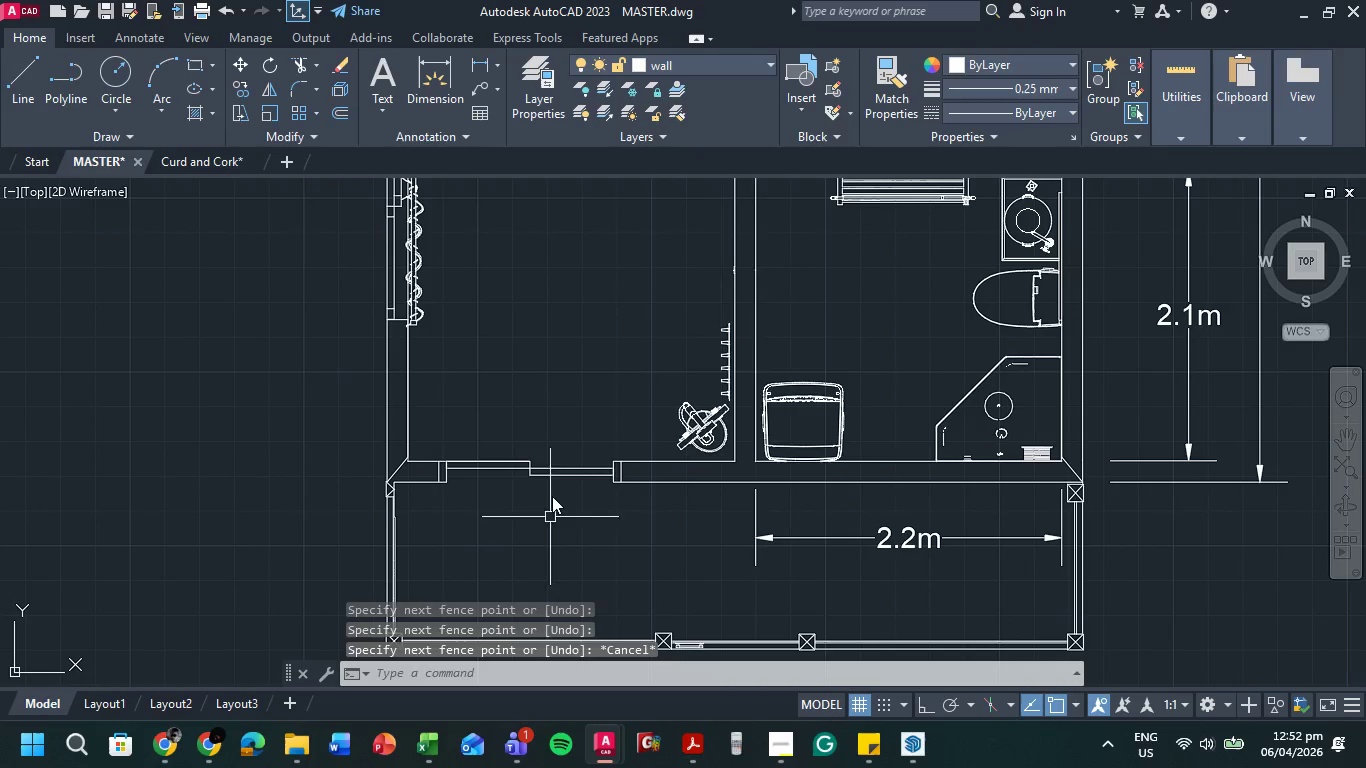 
scroll: coordinate [489, 509], scroll_direction: down, amount: 2.0
 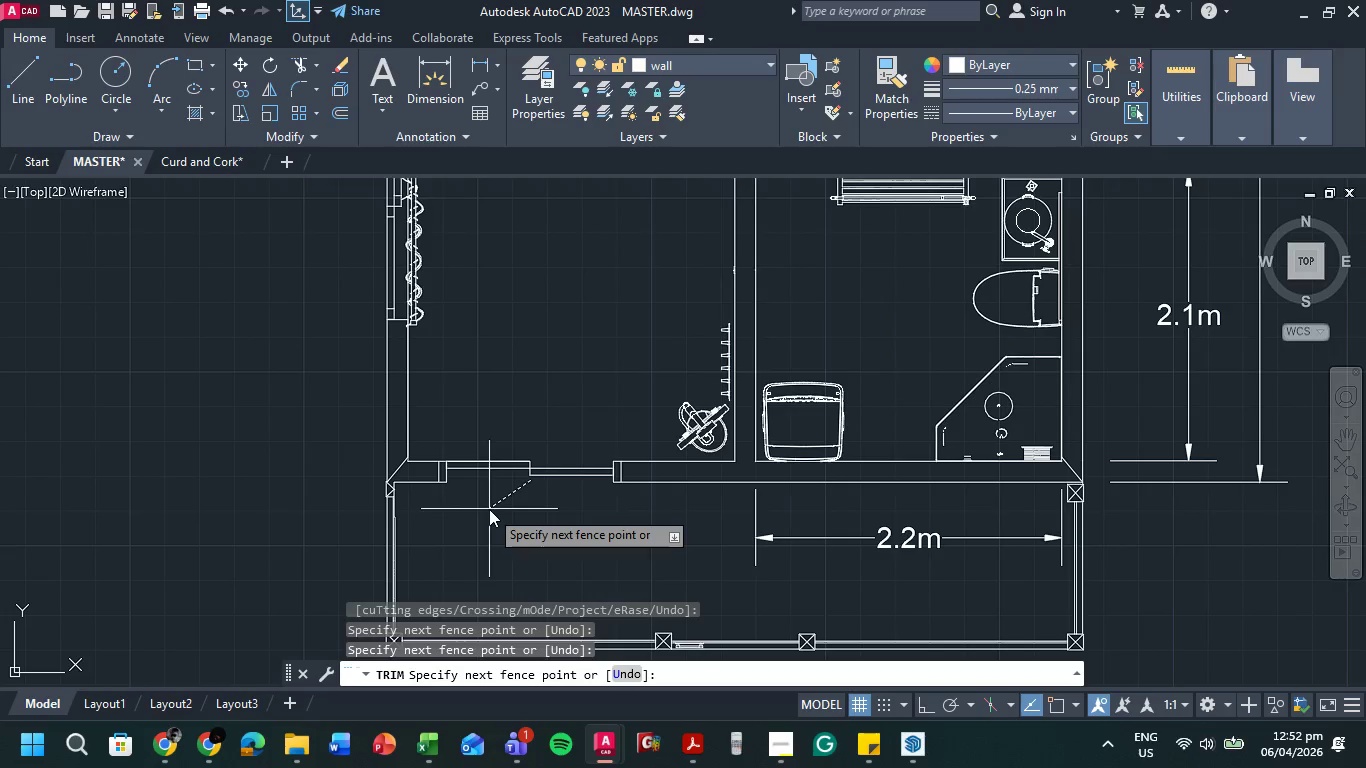 
scroll: coordinate [554, 495], scroll_direction: up, amount: 2.0
 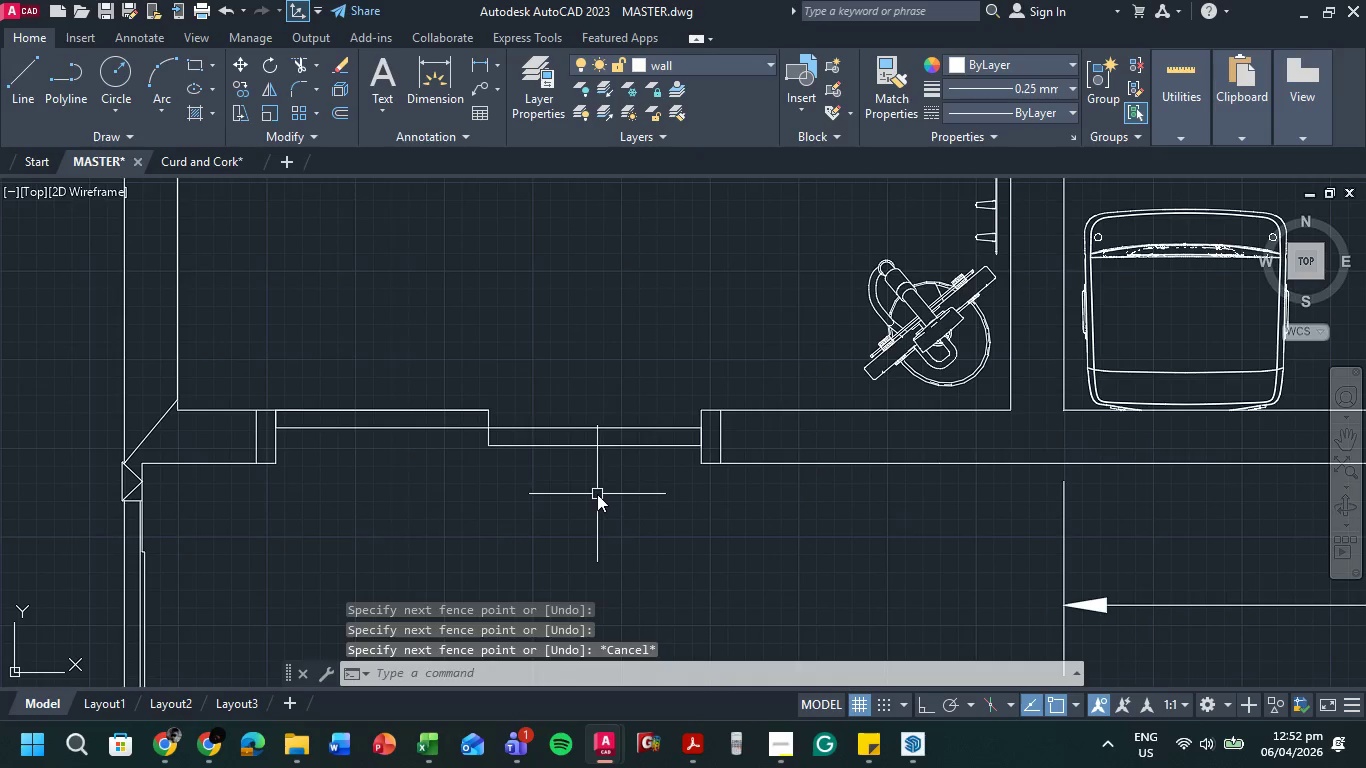 
key(O)
 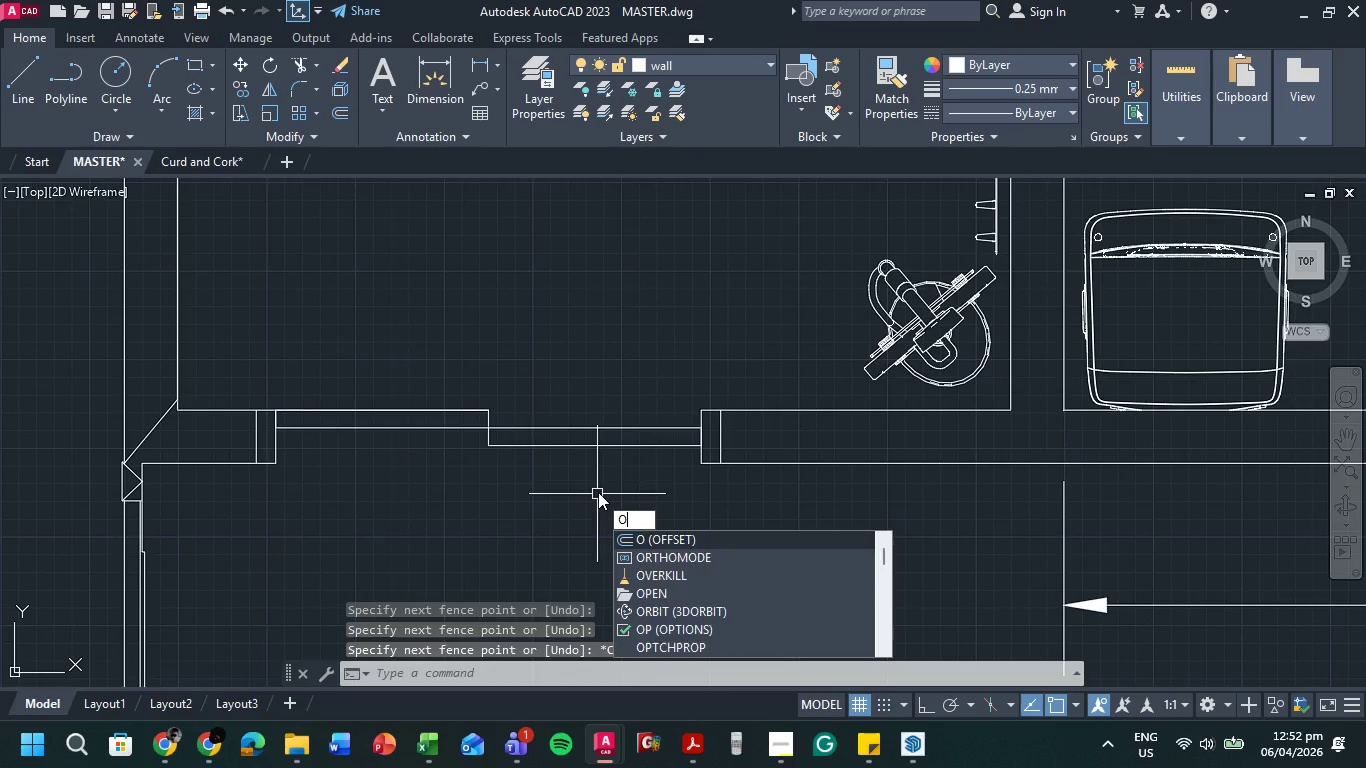 
key(Space)
 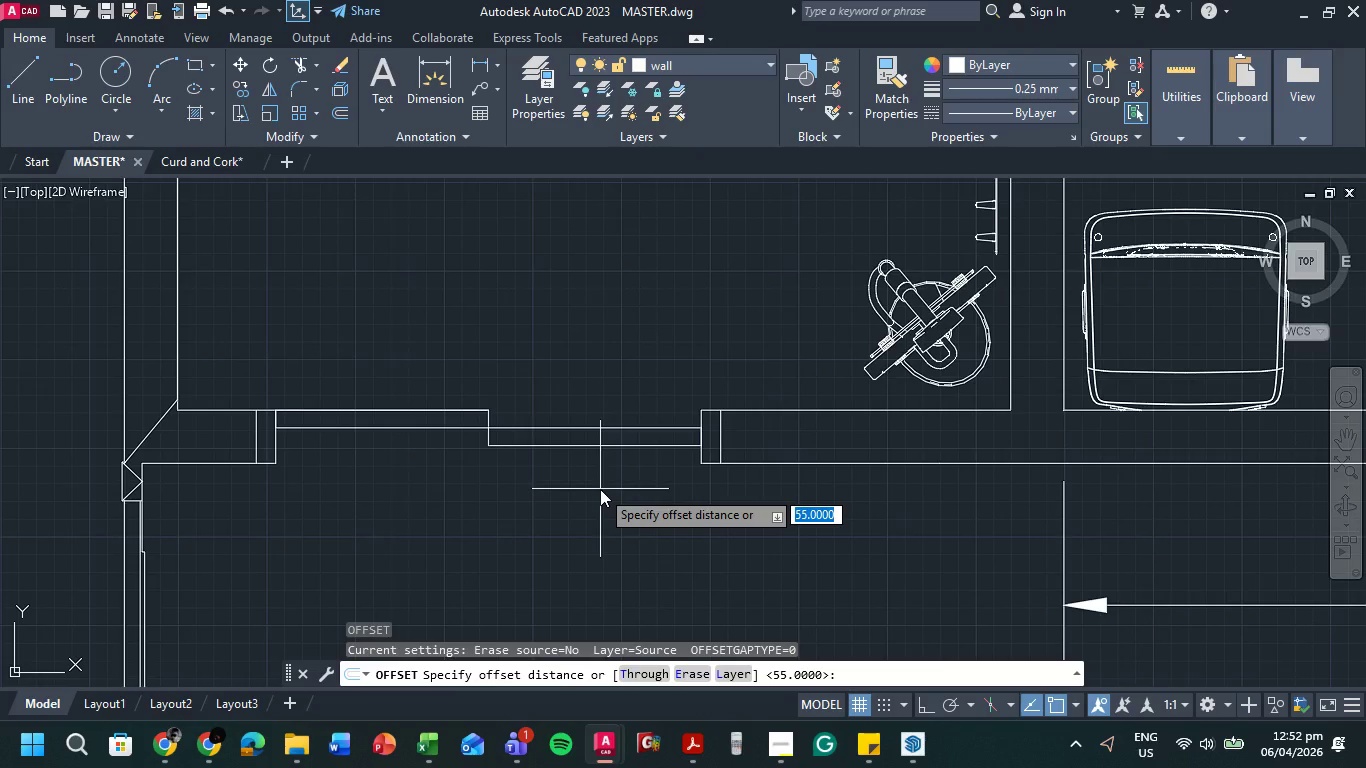 
key(Numpad5)
 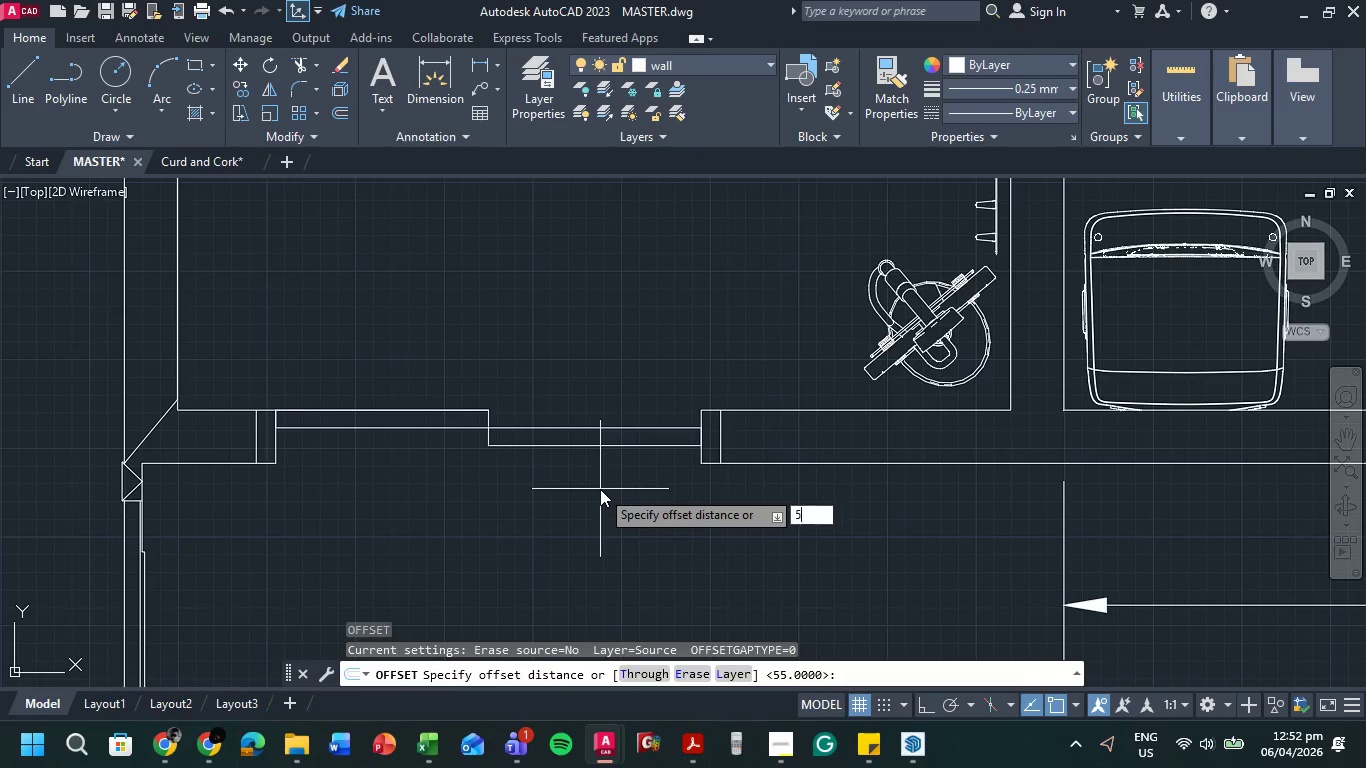 
key(Numpad0)
 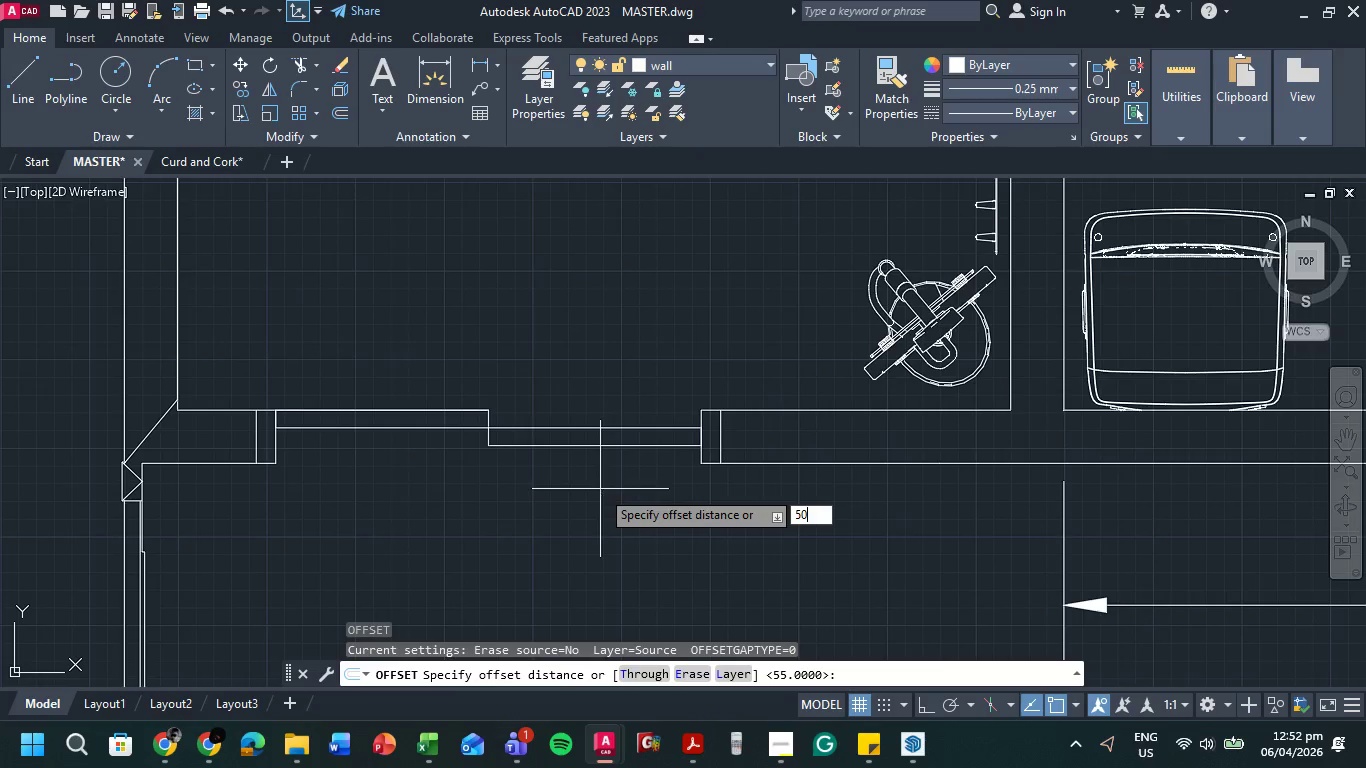 
key(NumpadEnter)
 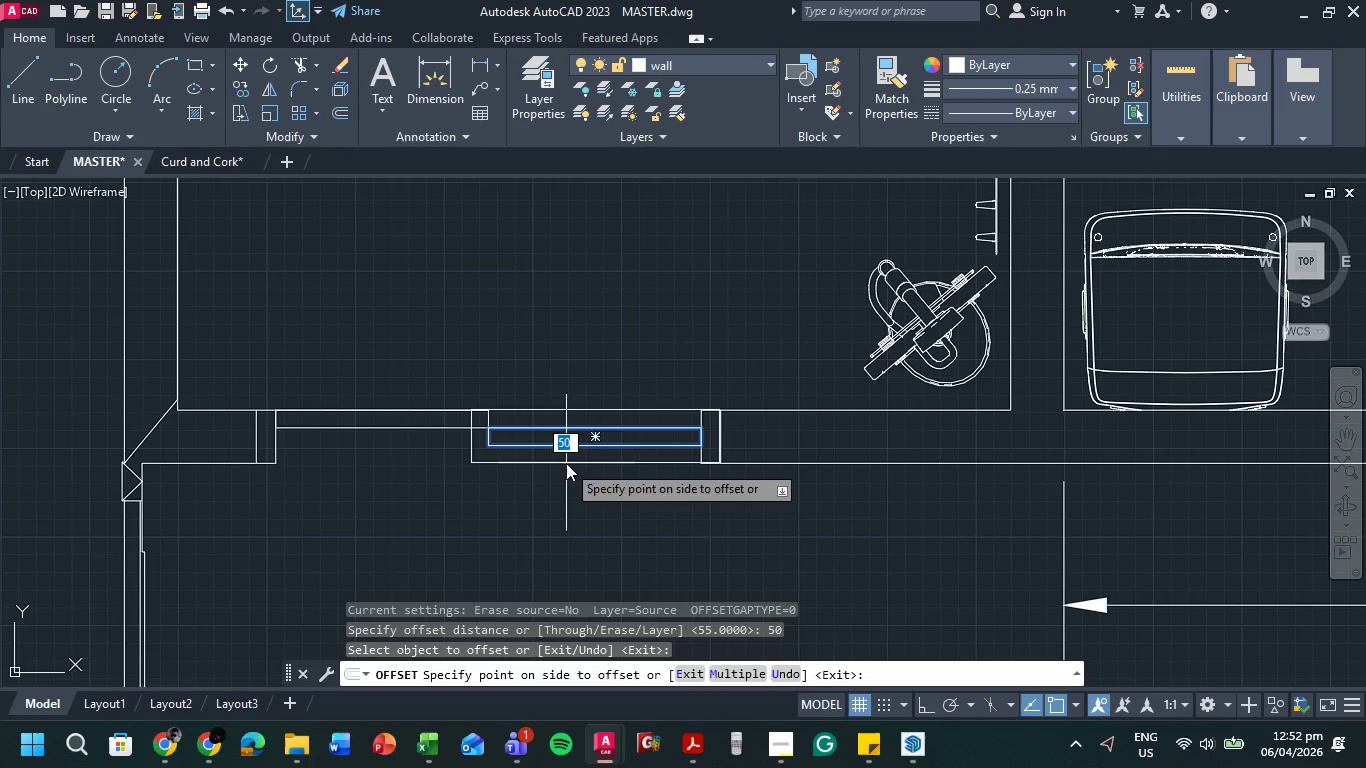 
left_click([566, 463])
 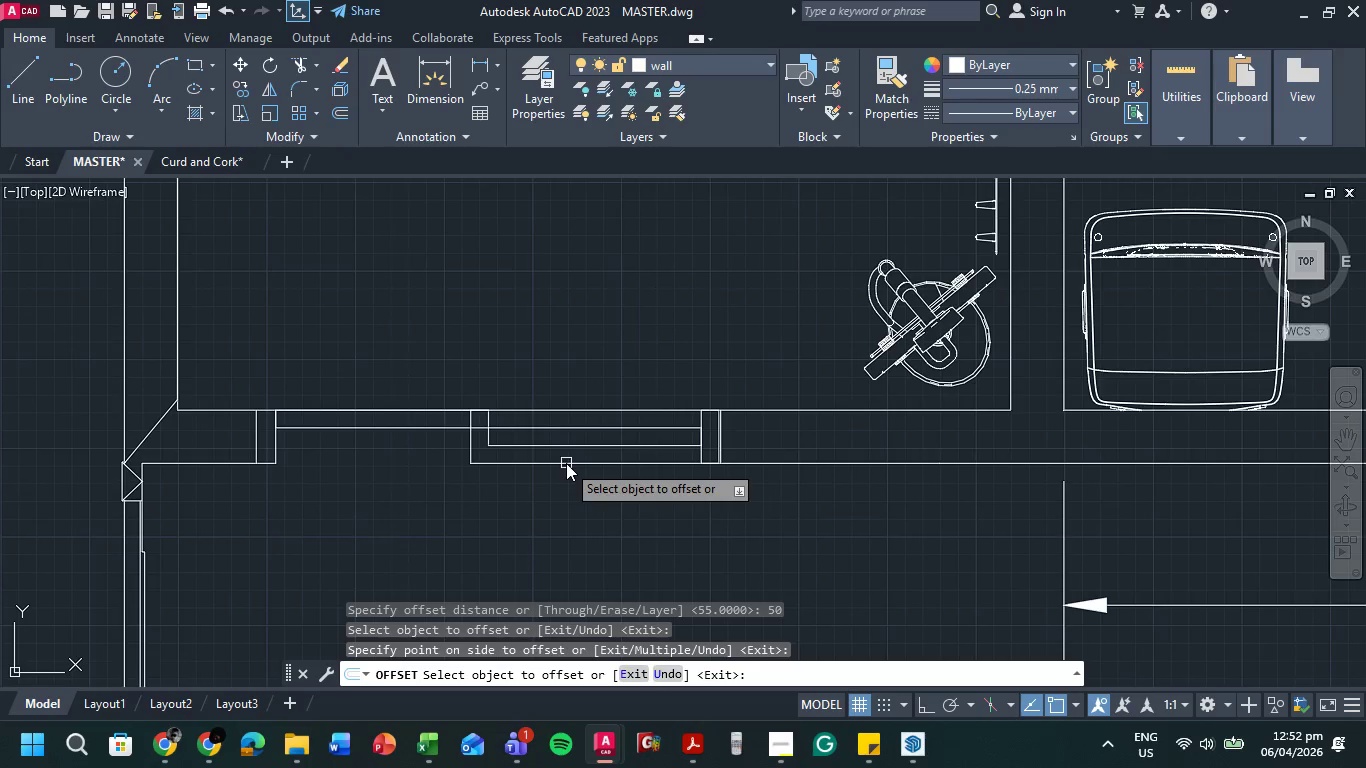 
key(Escape)
 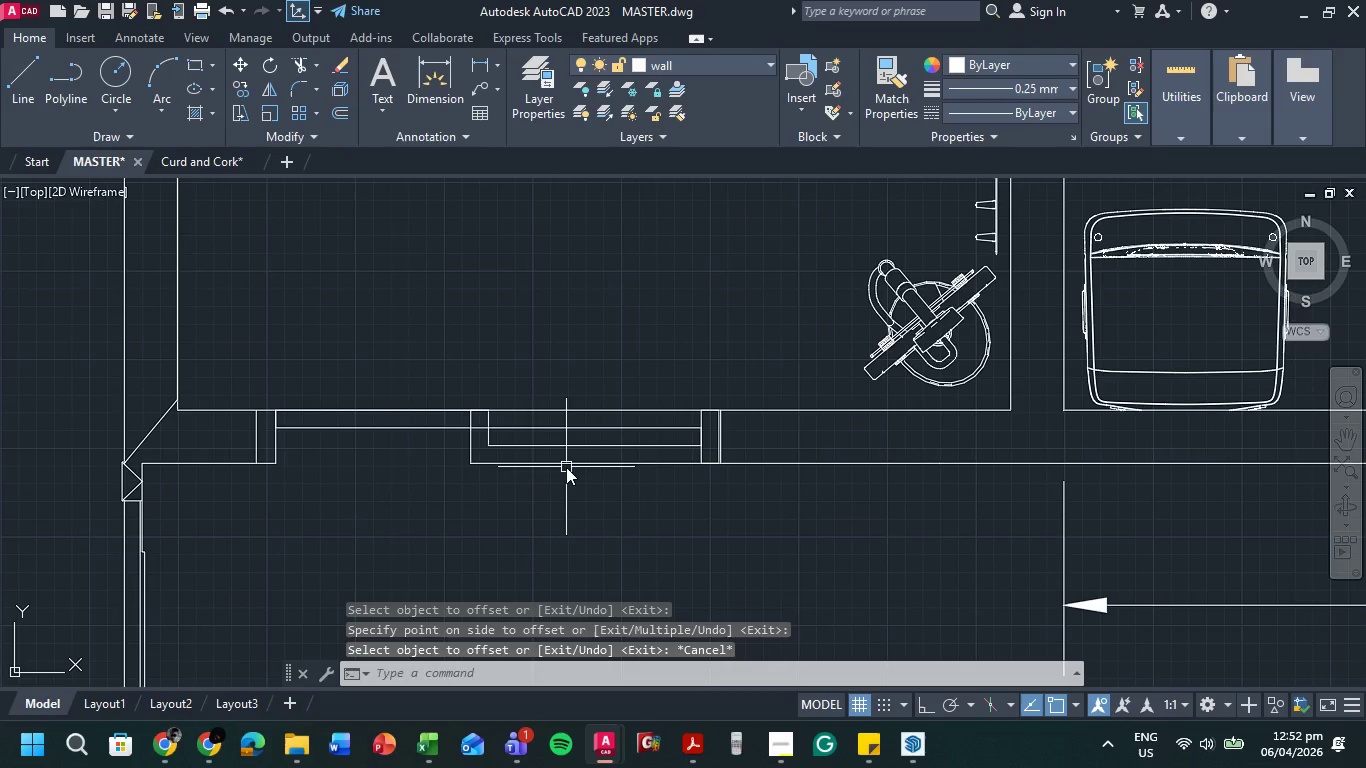 
key(O)
 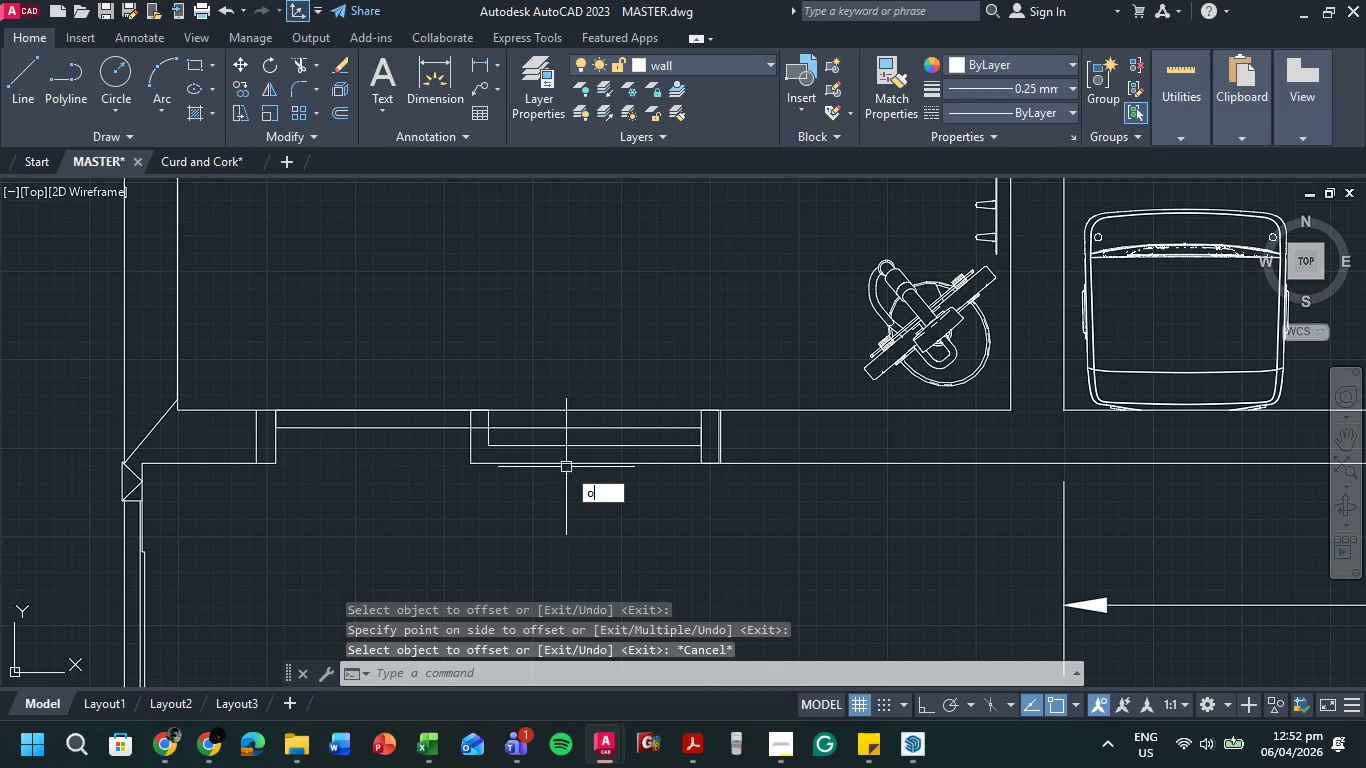 
key(Space)
 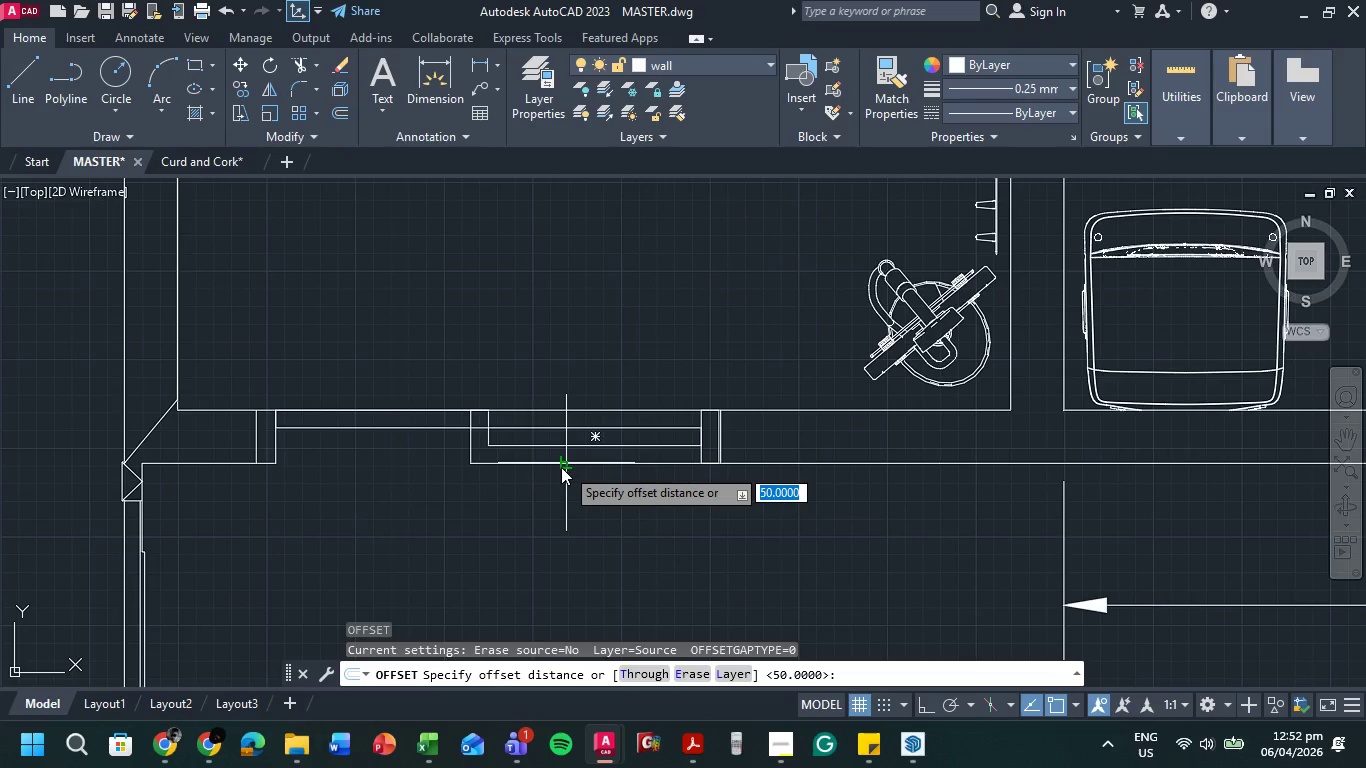 
key(Space)
 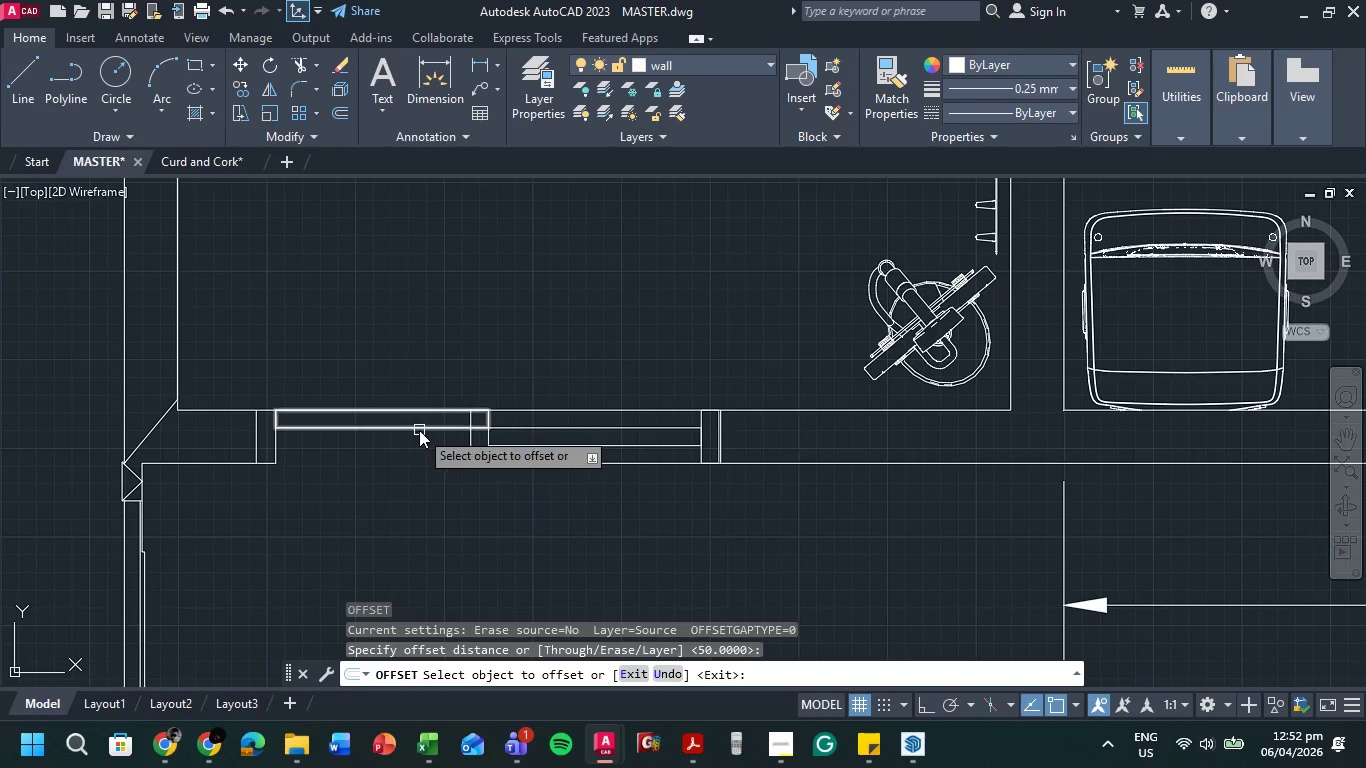 
left_click([419, 430])
 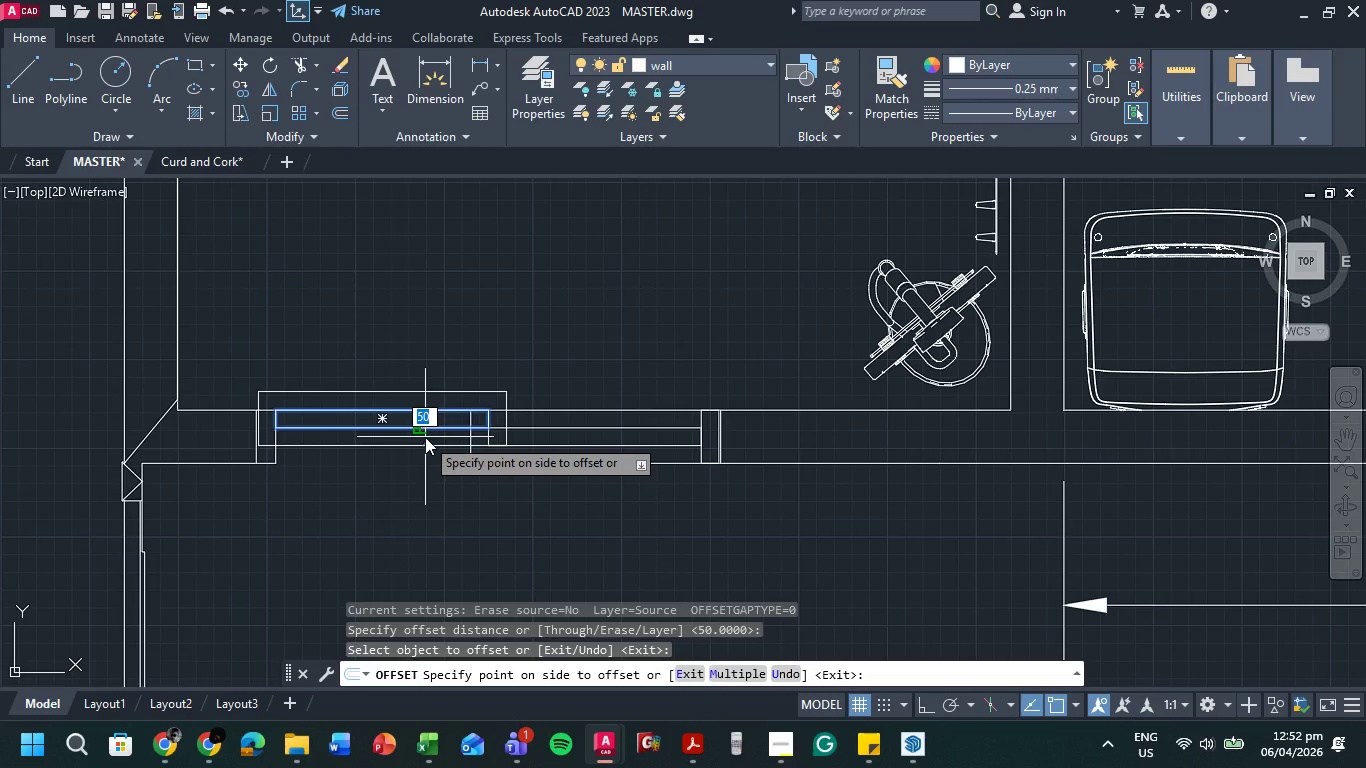 
left_click([425, 437])
 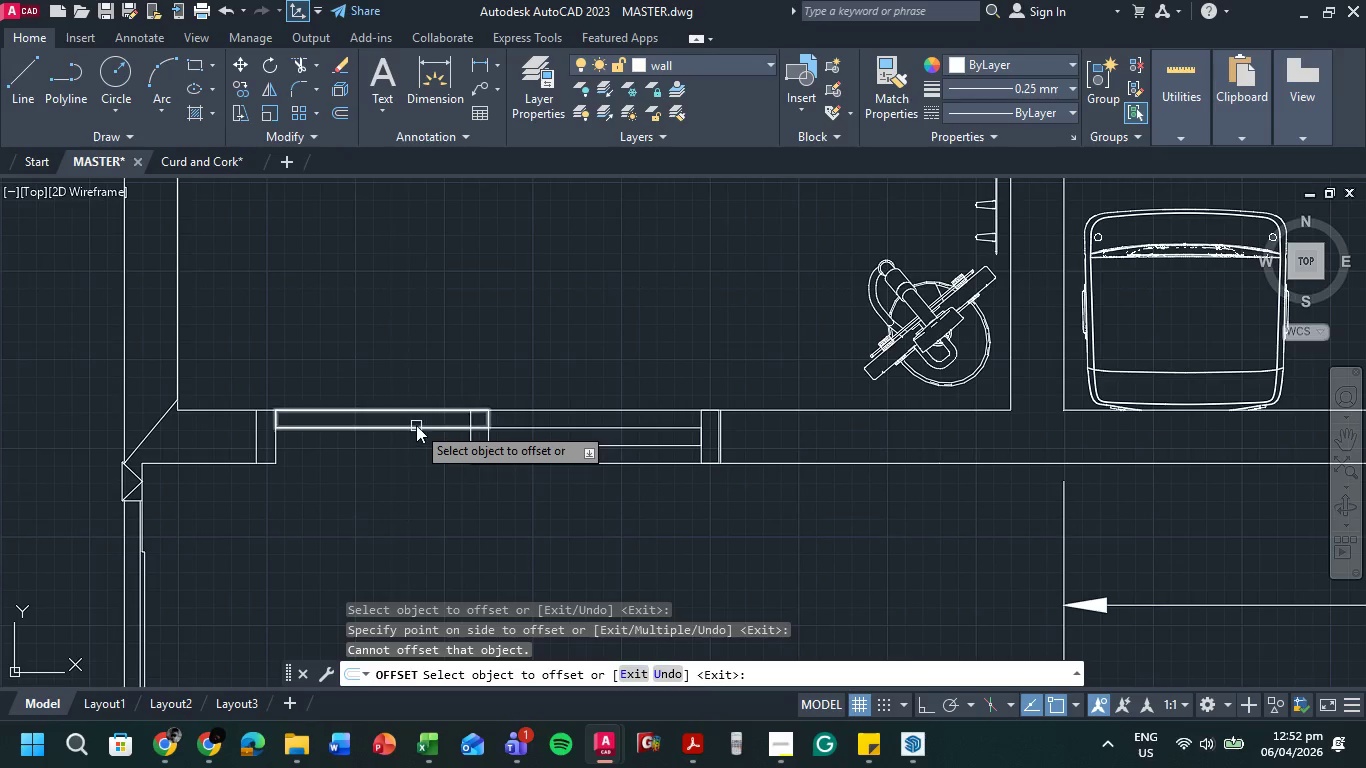 
left_click([416, 425])
 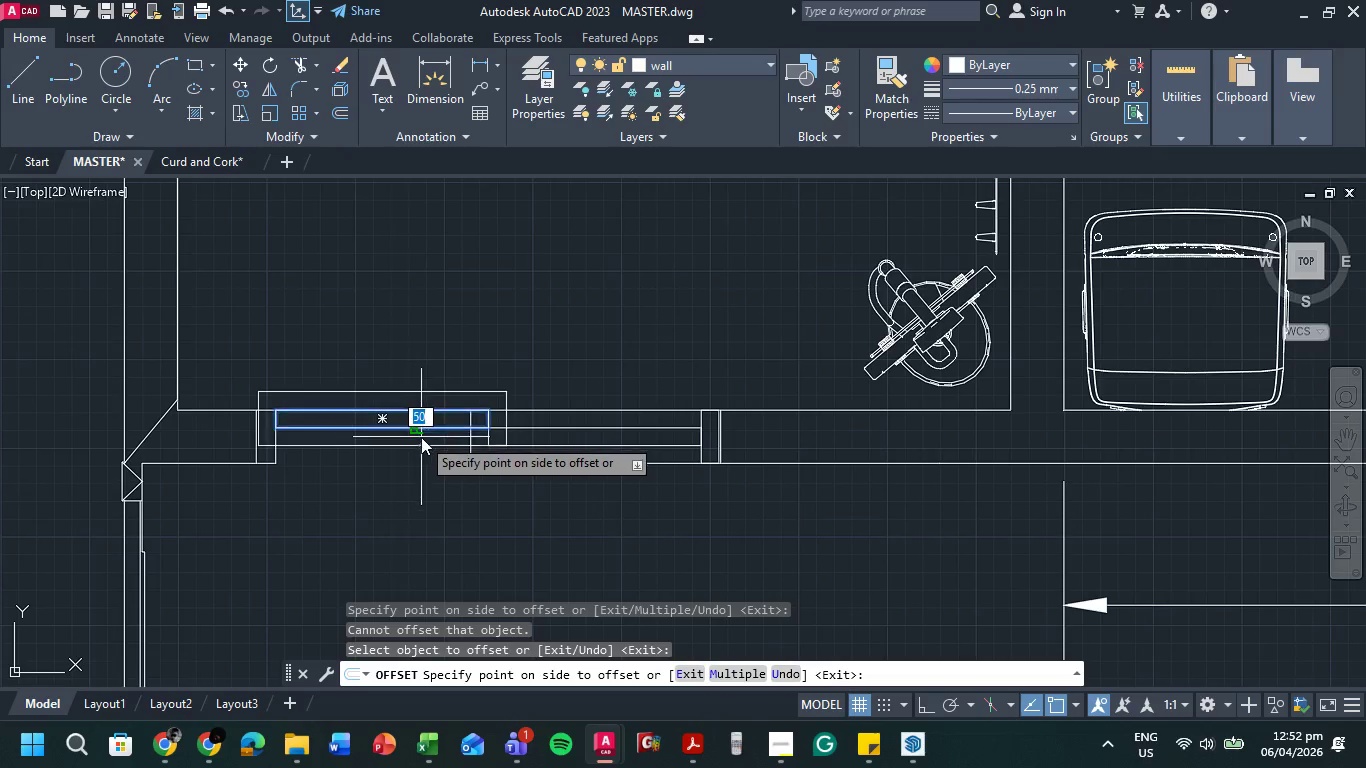 
left_click([421, 437])
 